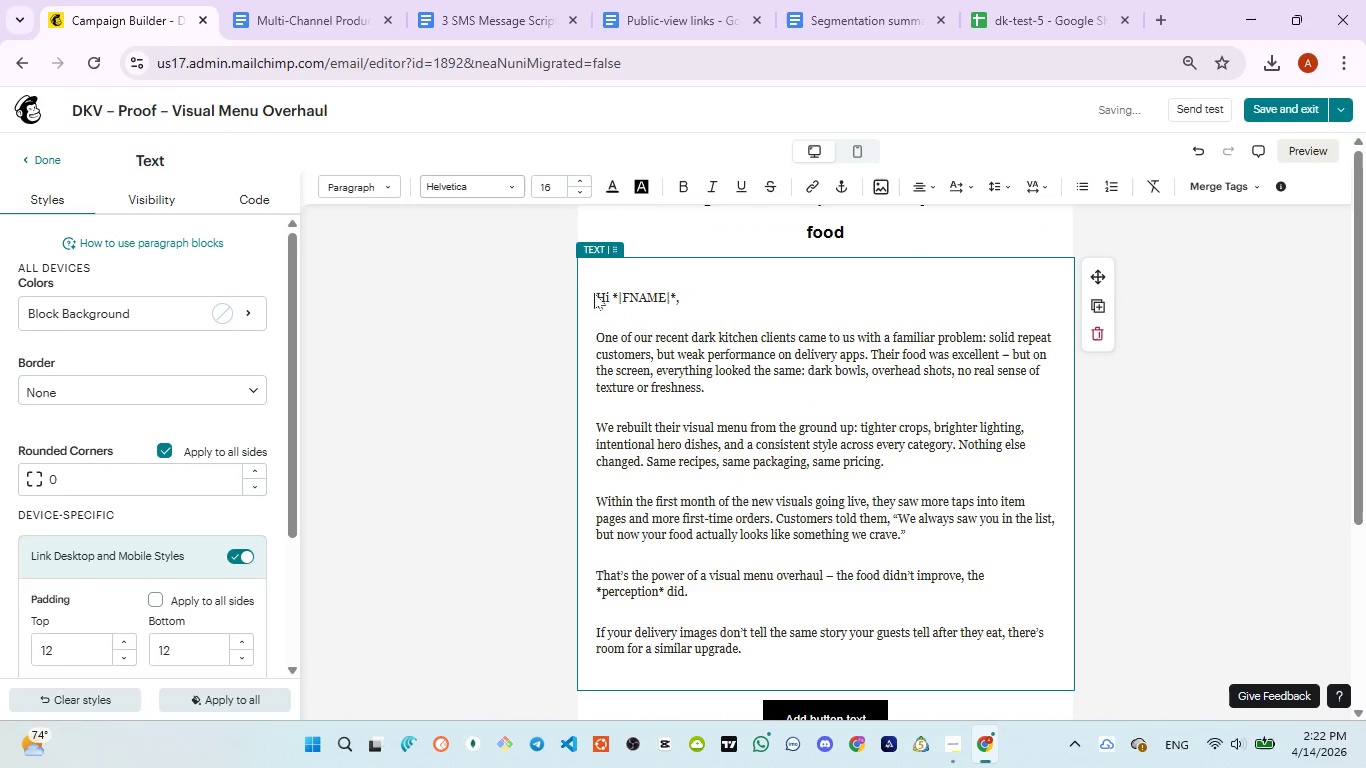 
left_click([597, 294])
 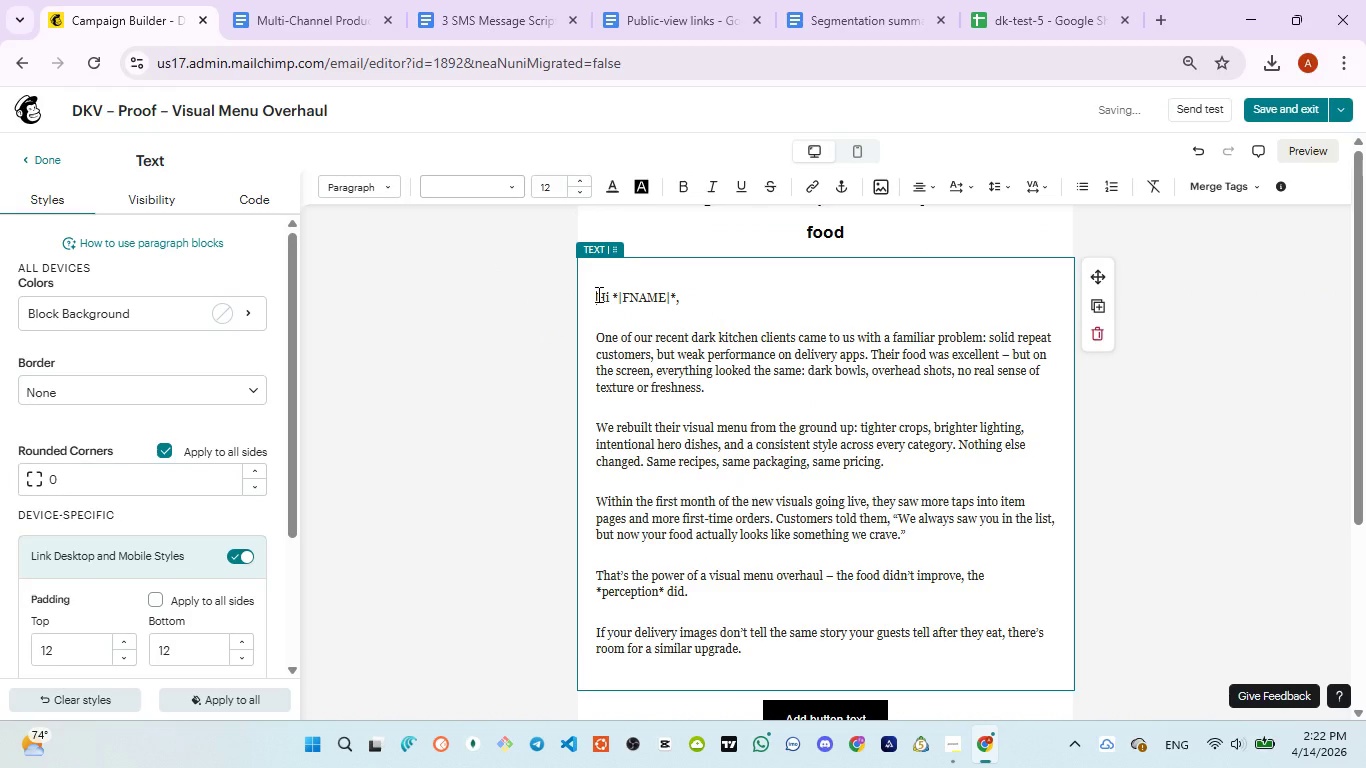 
key(Backspace)
 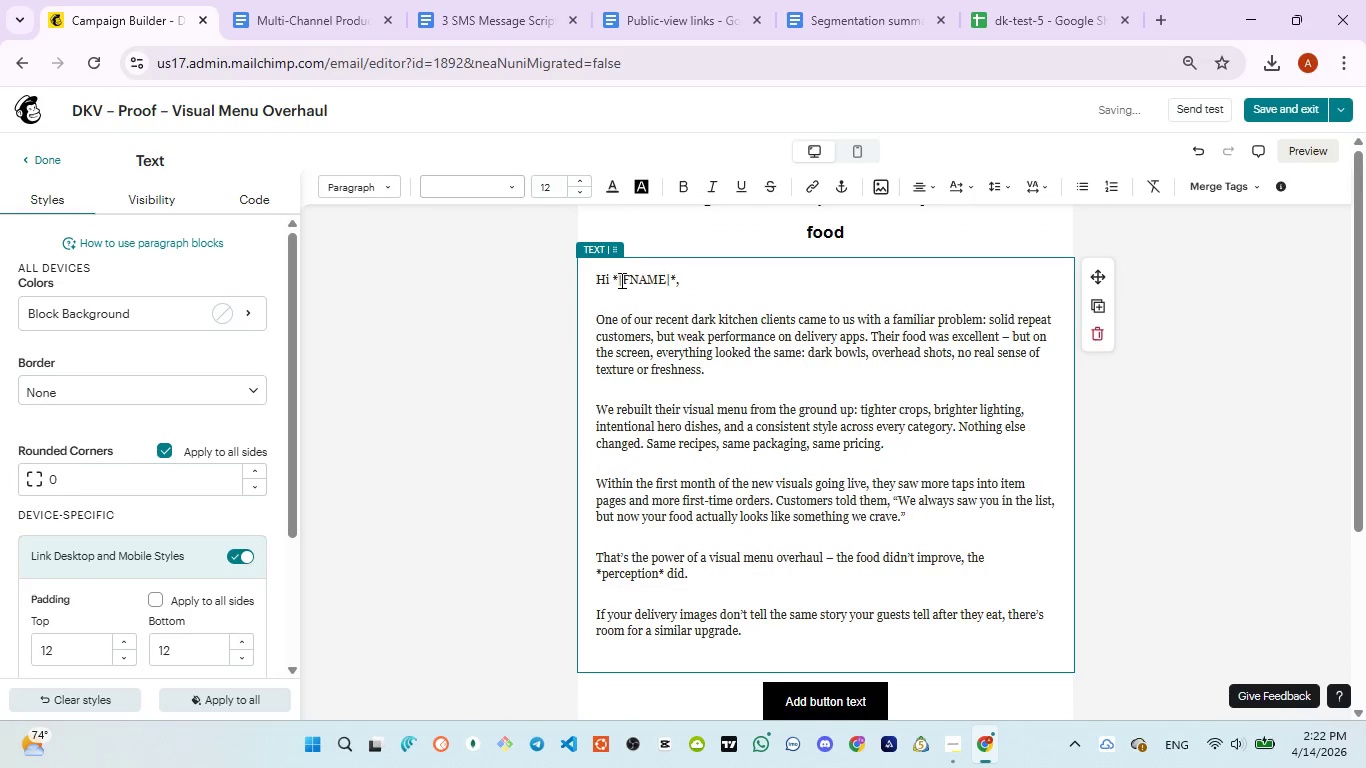 
left_click([620, 279])
 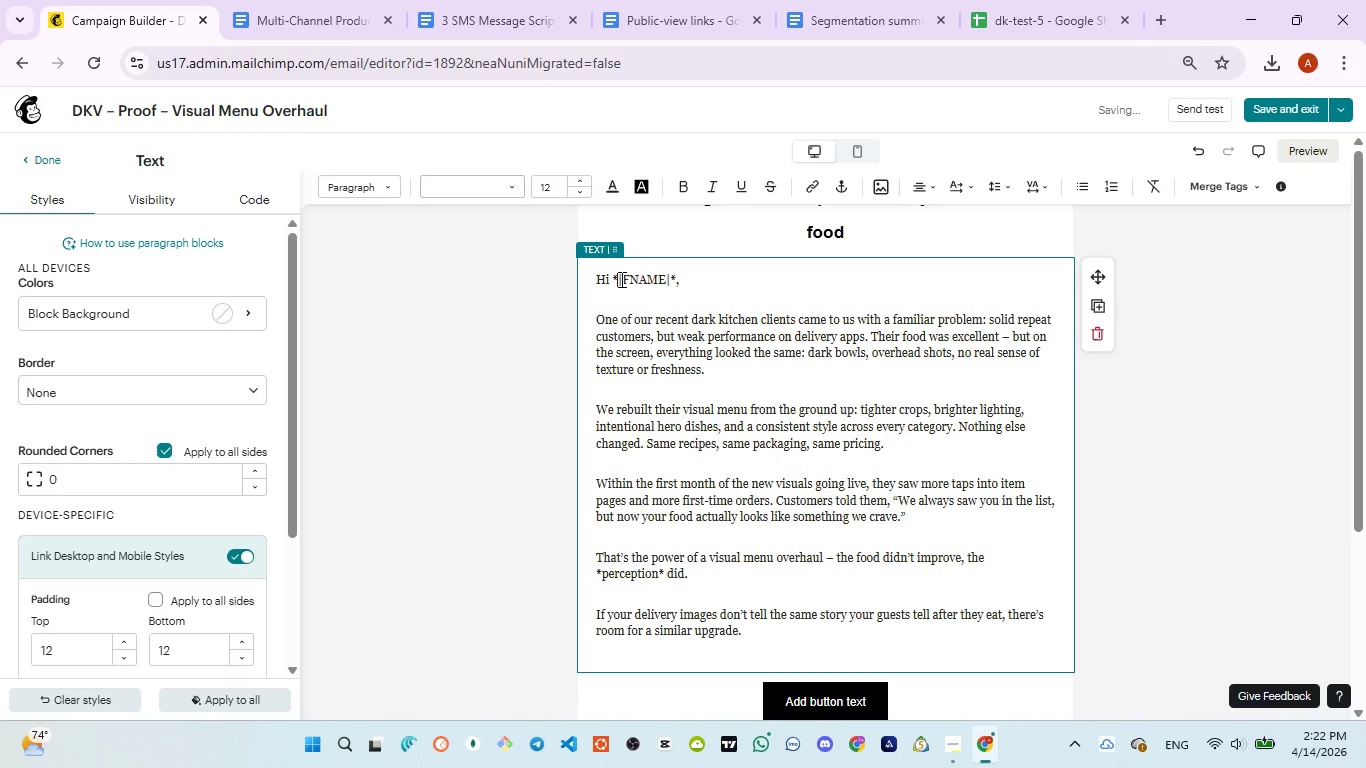 
key(Backspace)
 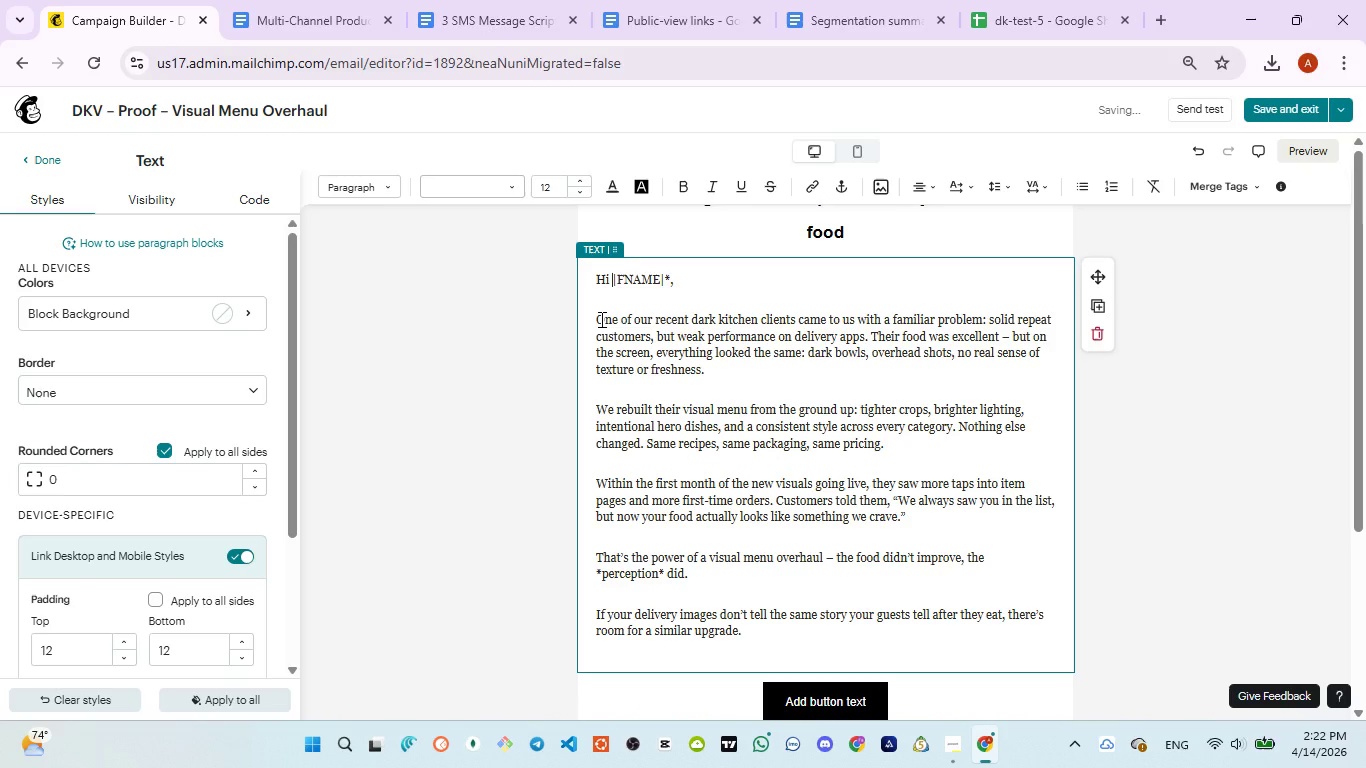 
scroll: coordinate [600, 321], scroll_direction: down, amount: 1.0
 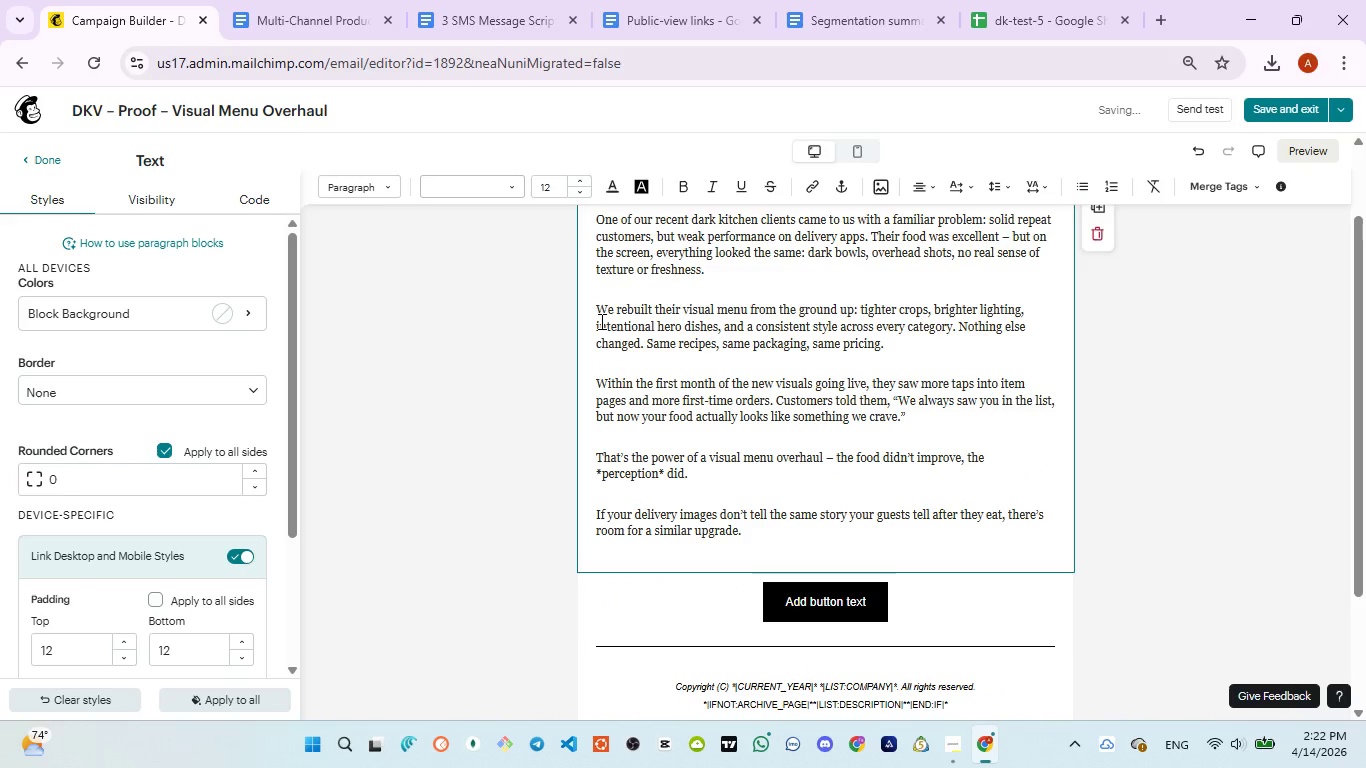 
scroll: coordinate [600, 321], scroll_direction: up, amount: 1.0
 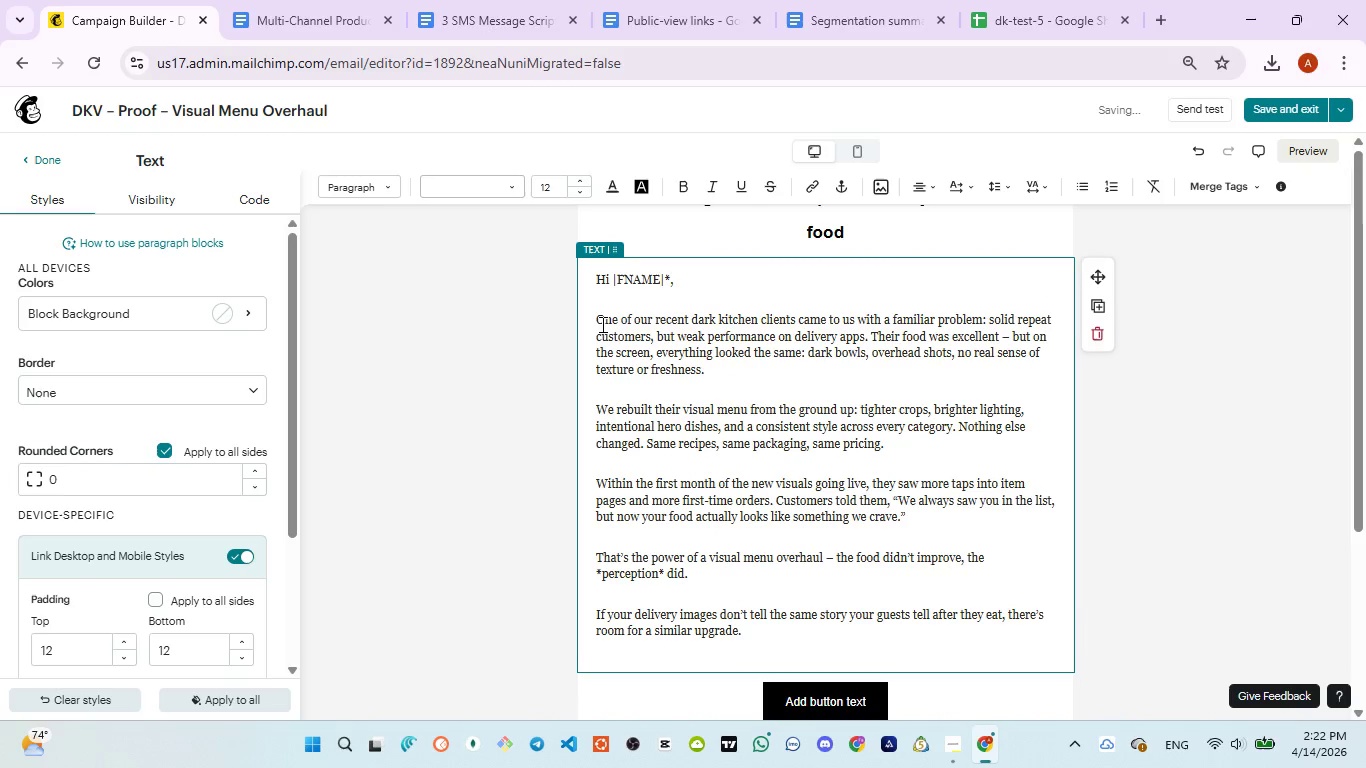 
scroll: coordinate [600, 336], scroll_direction: down, amount: 1.0
 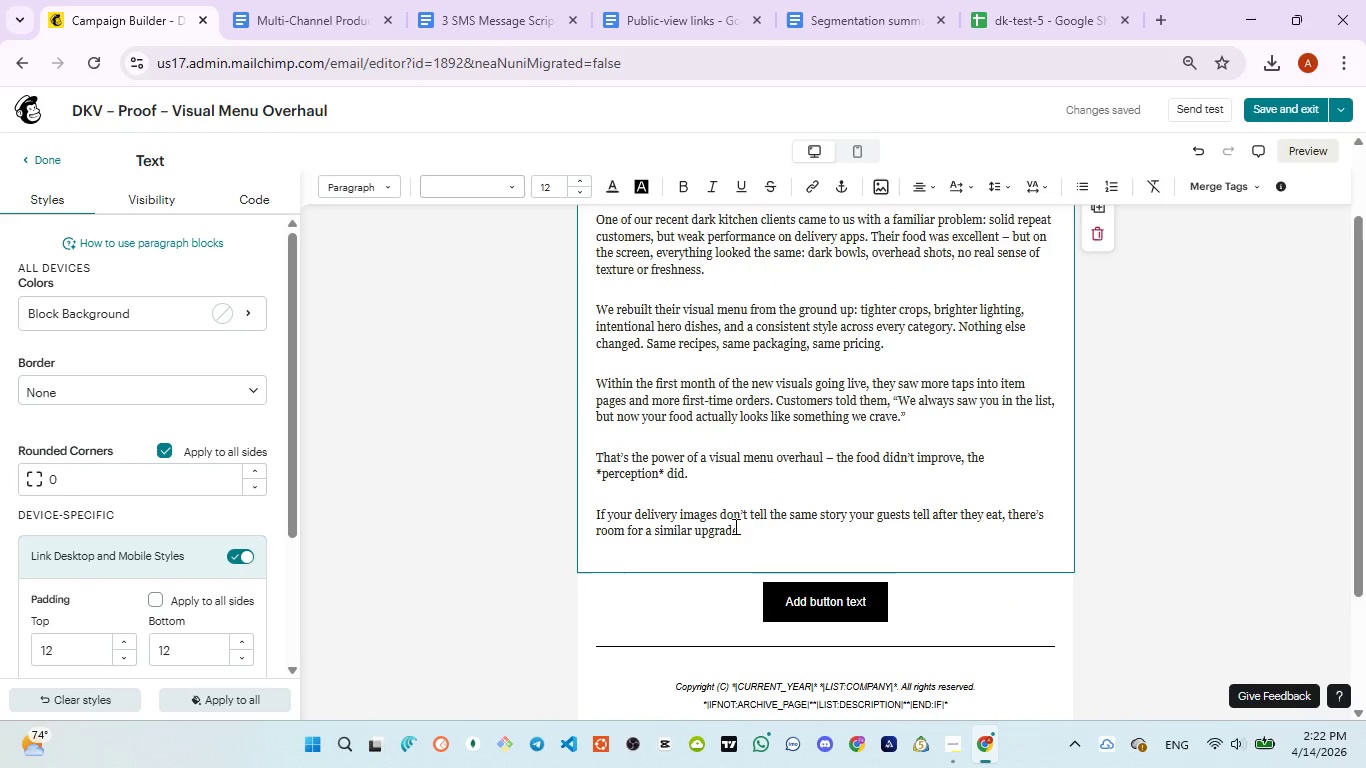 
left_click([738, 526])
 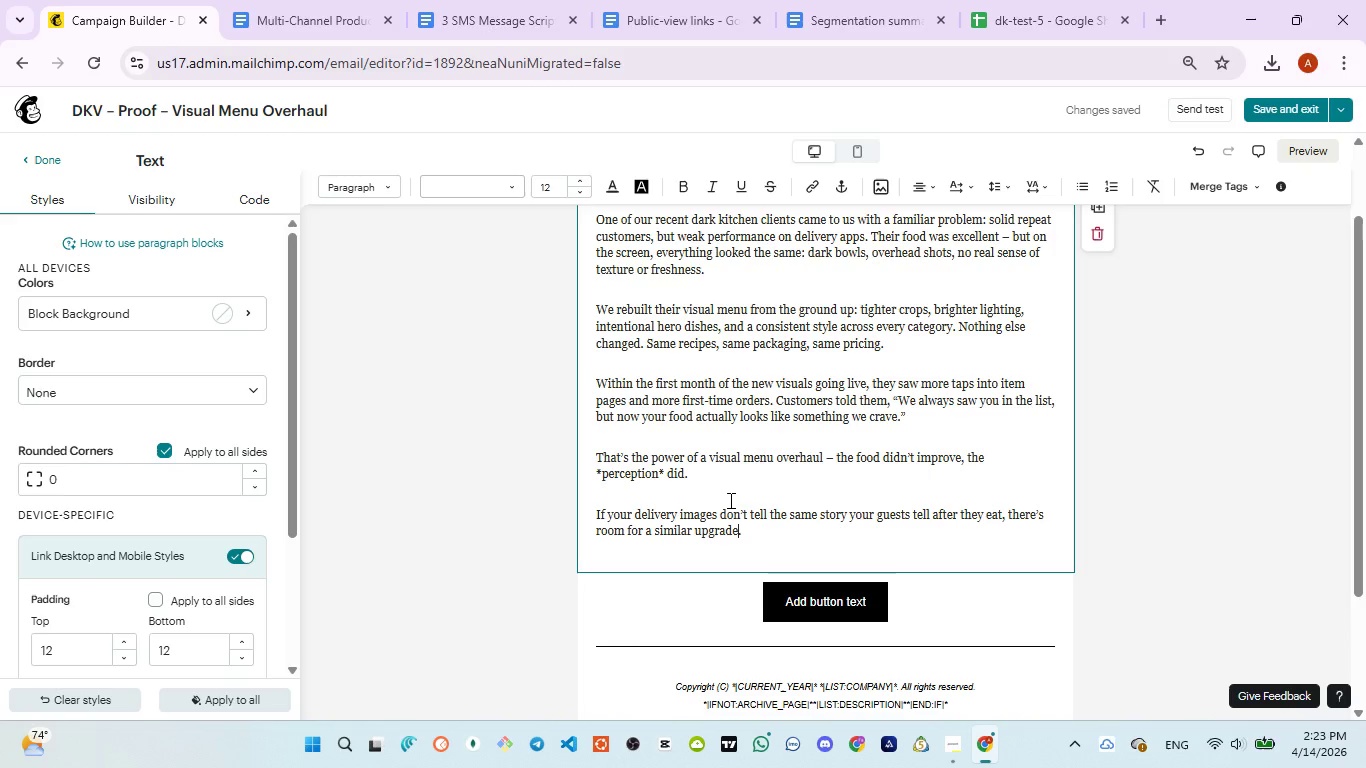 
key(Control+A)
 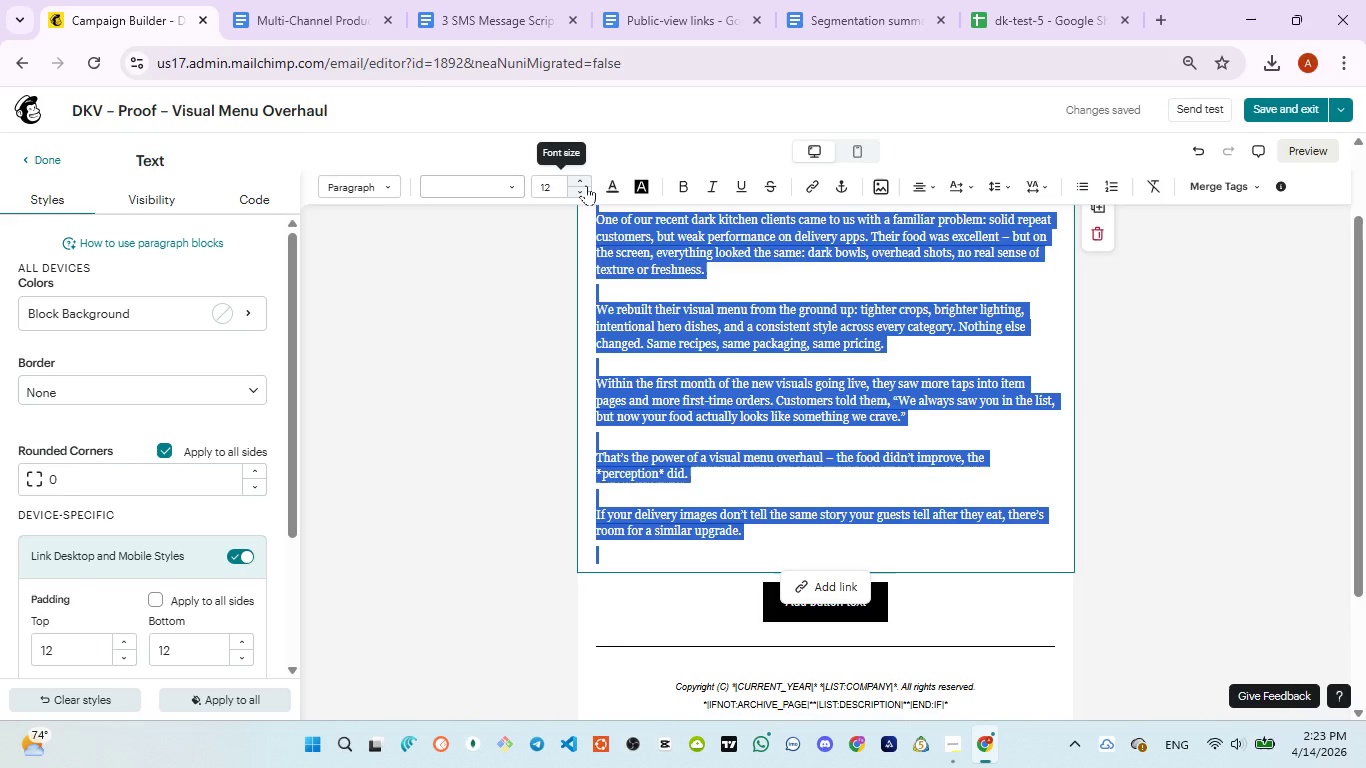 
left_click([582, 182])
 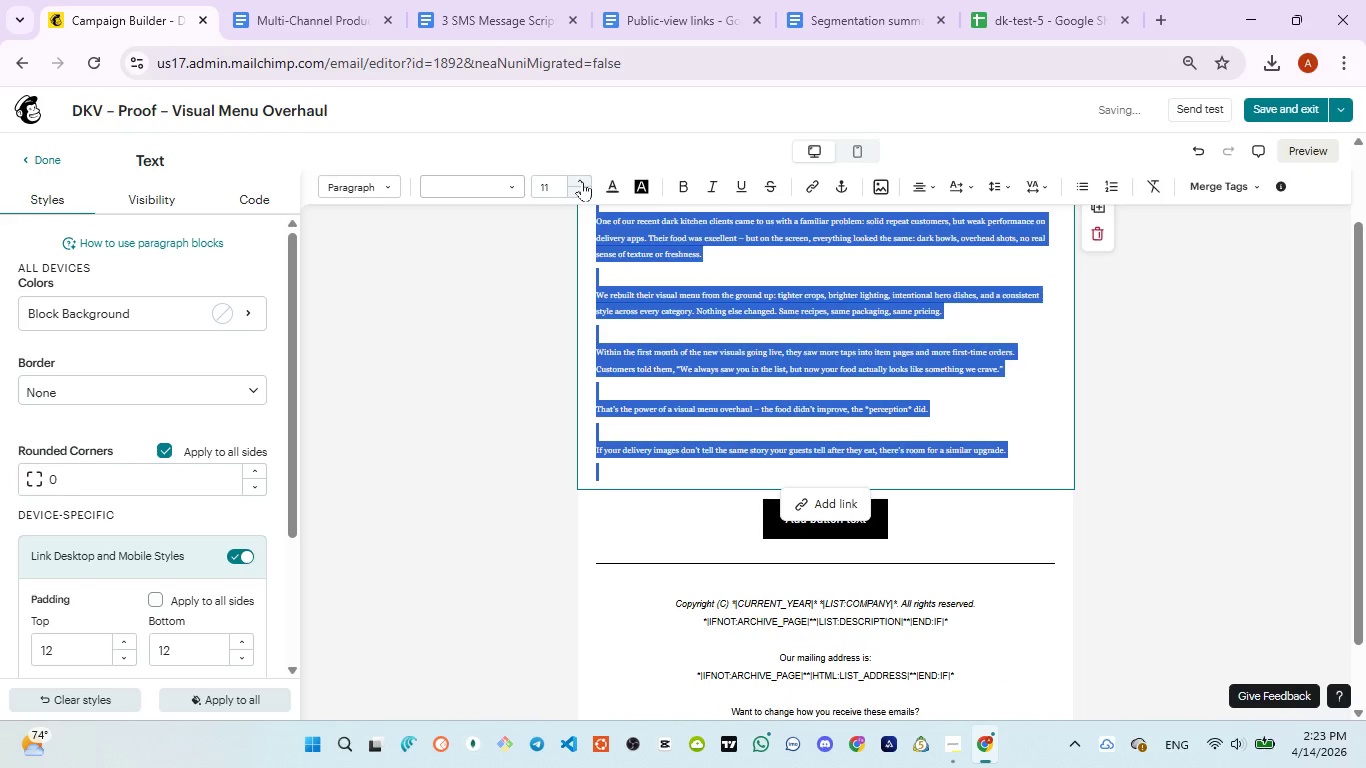 
left_click([582, 181])
 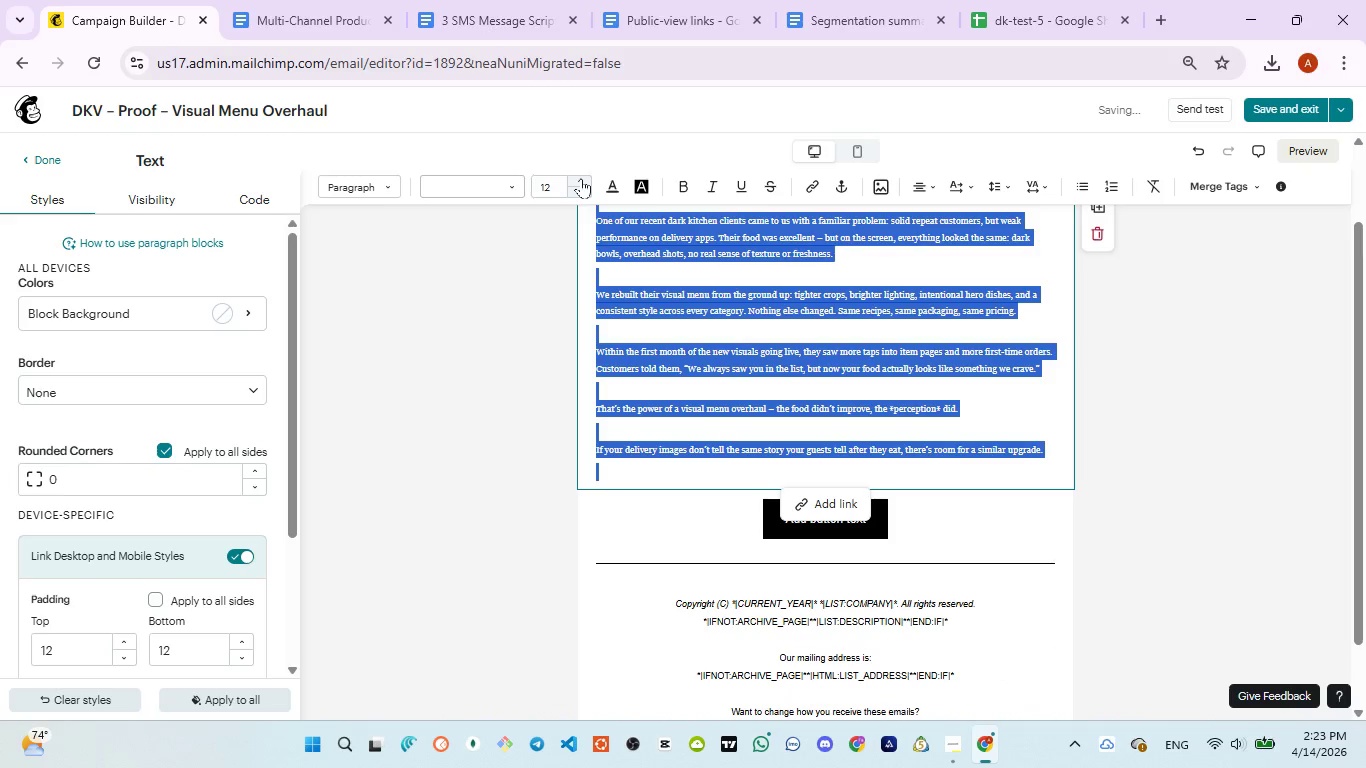 
left_click([581, 178])
 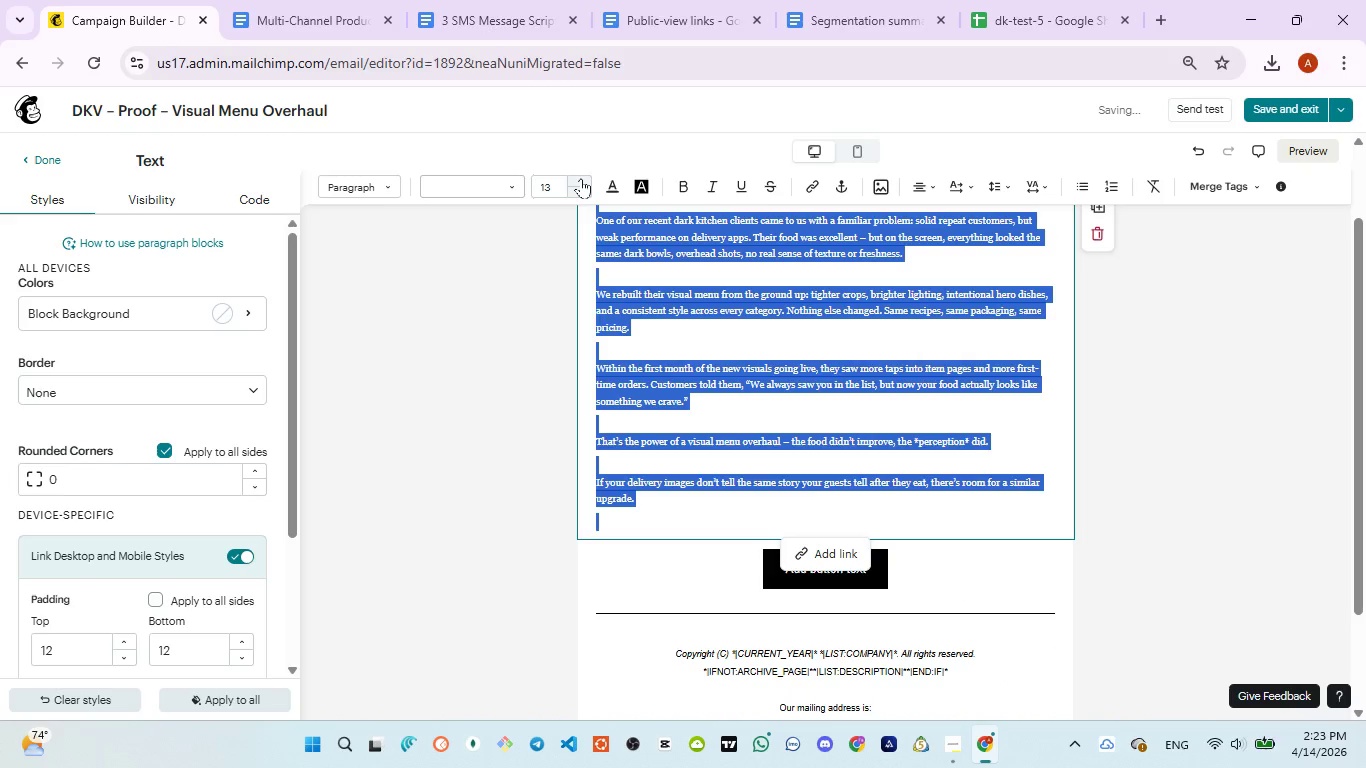 
left_click([581, 178])
 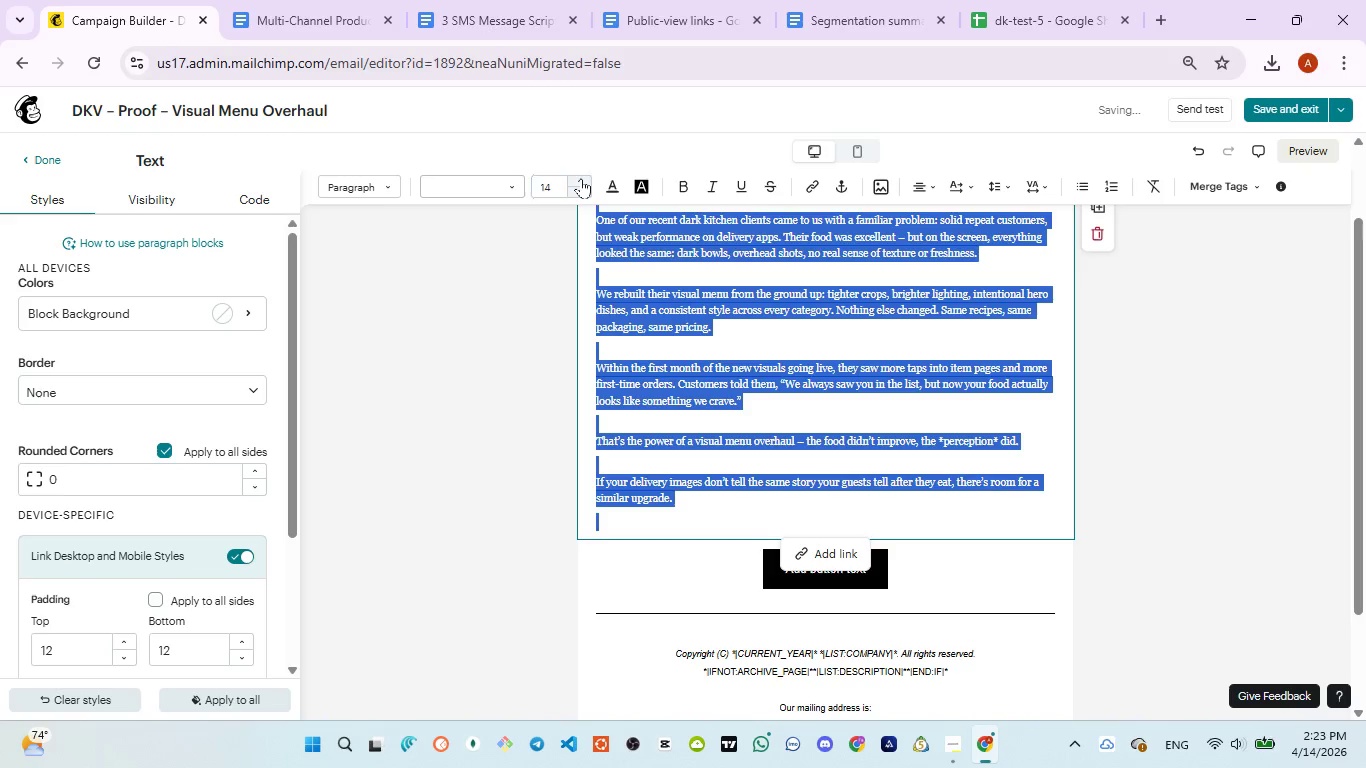 
left_click([581, 178])
 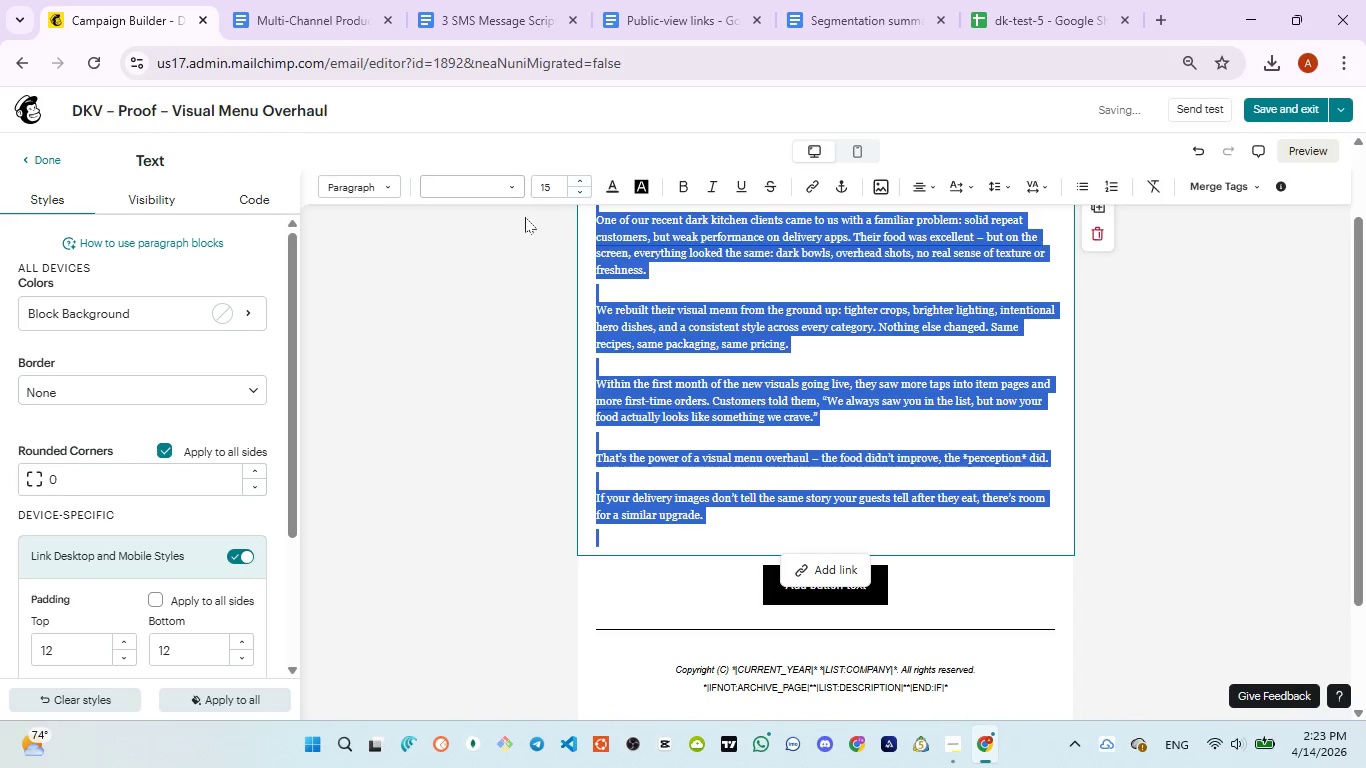 
left_click([522, 221])
 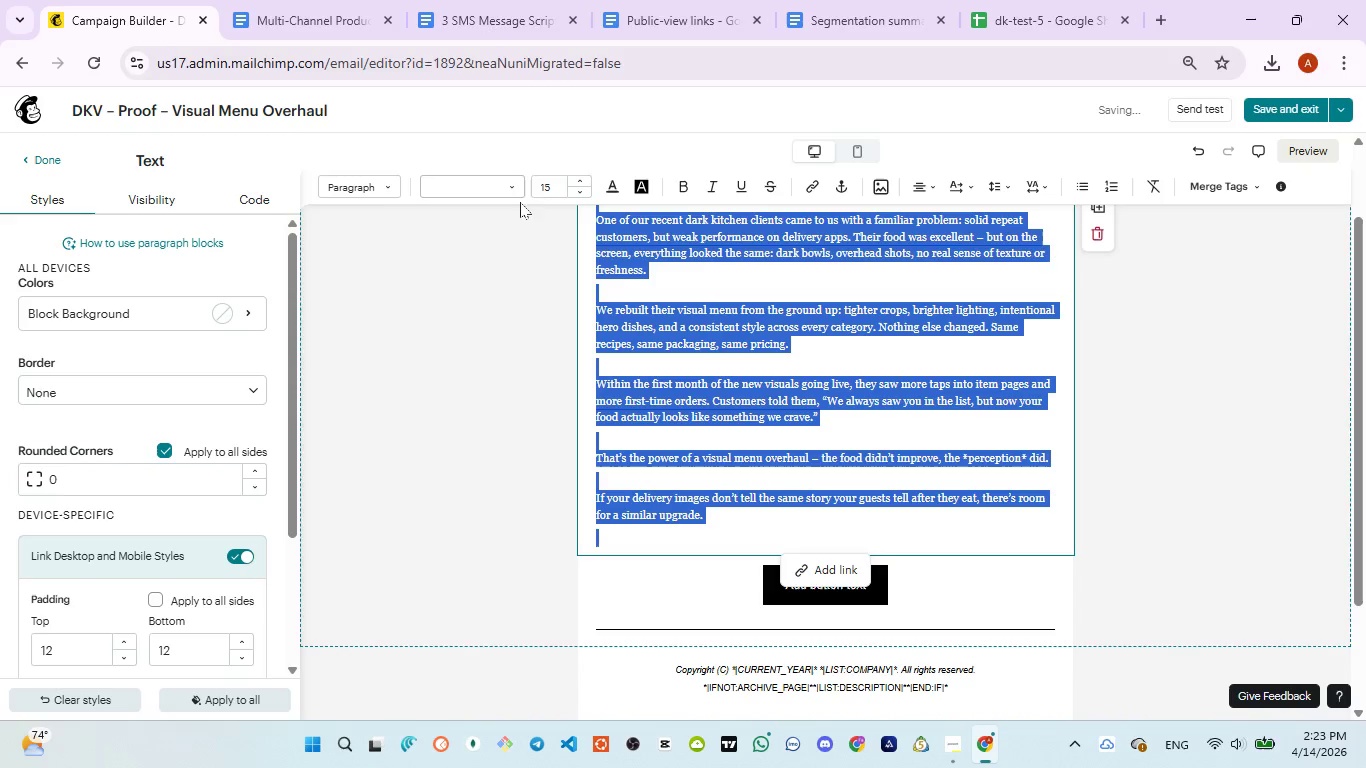 
mouse_move([497, 224])
 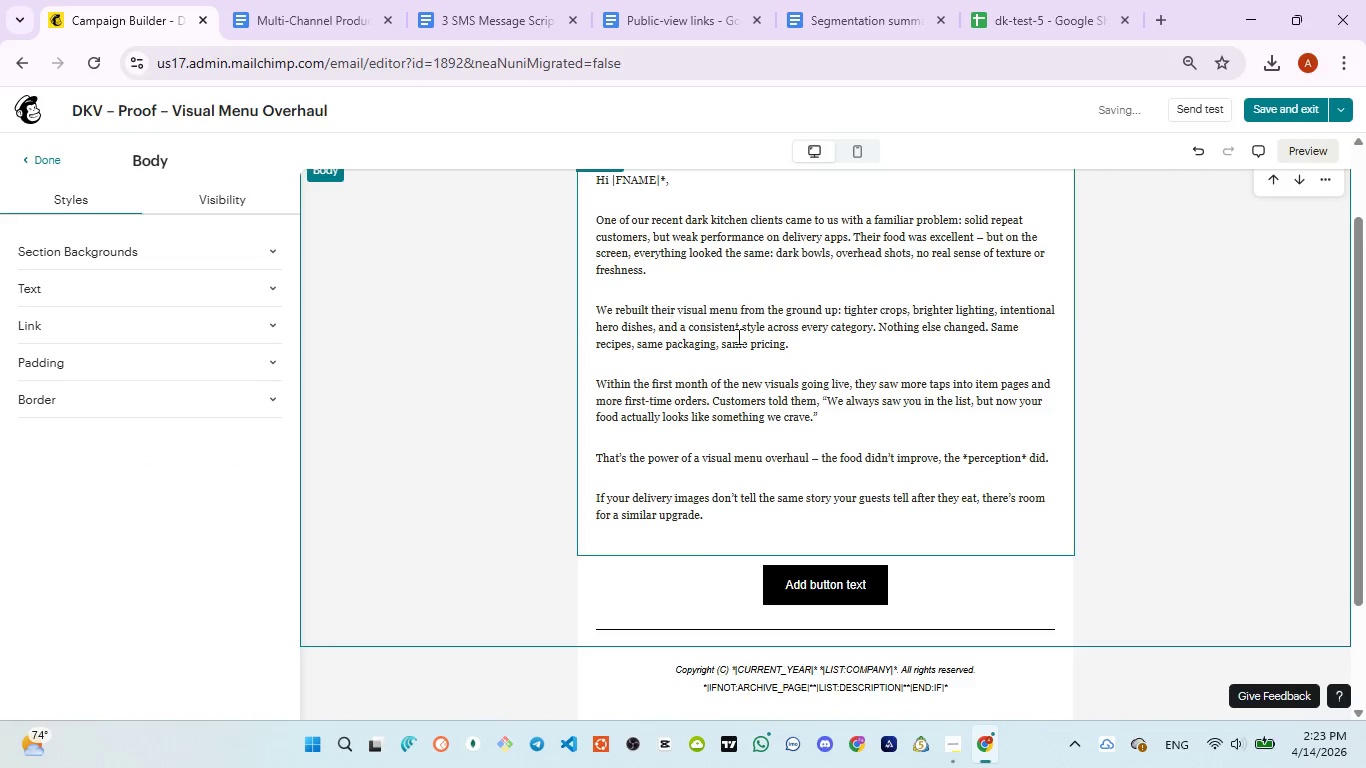 
left_click([745, 340])
 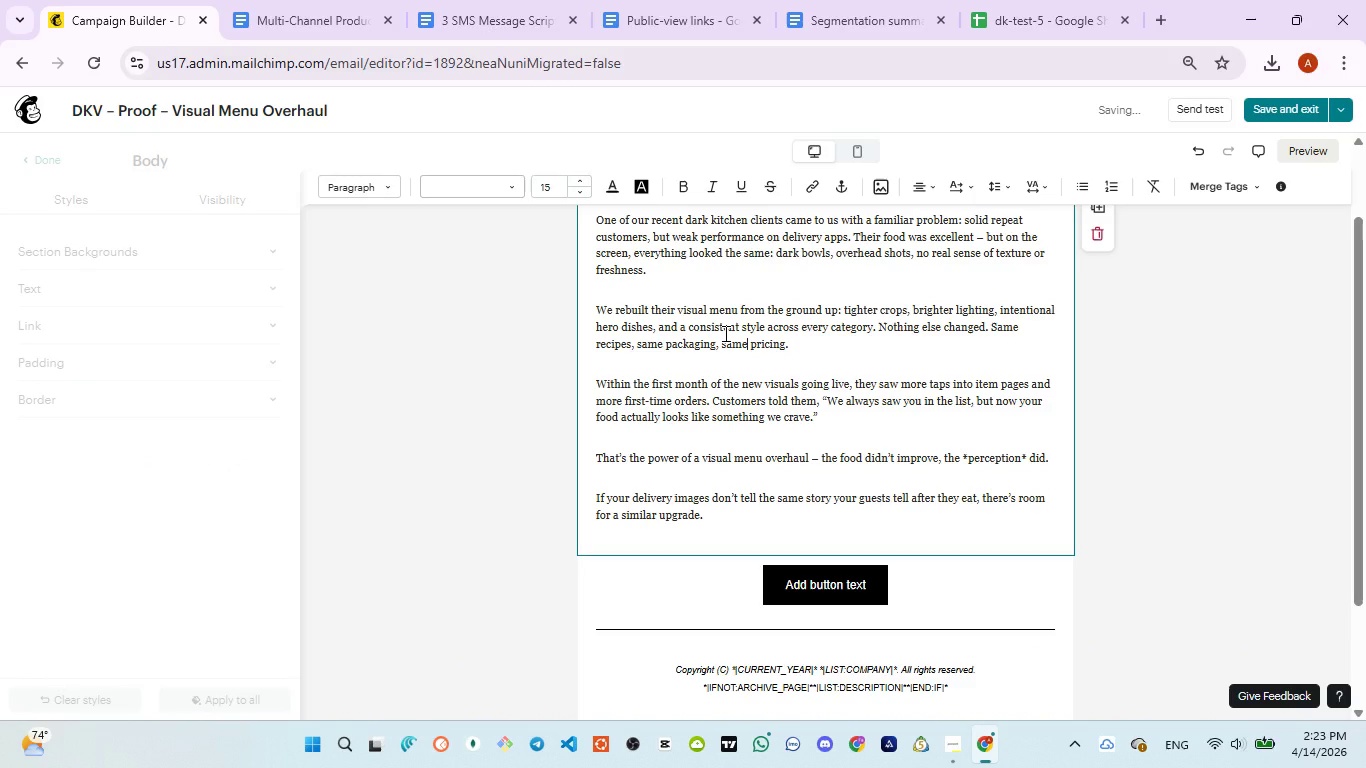 
key(Control+A)
 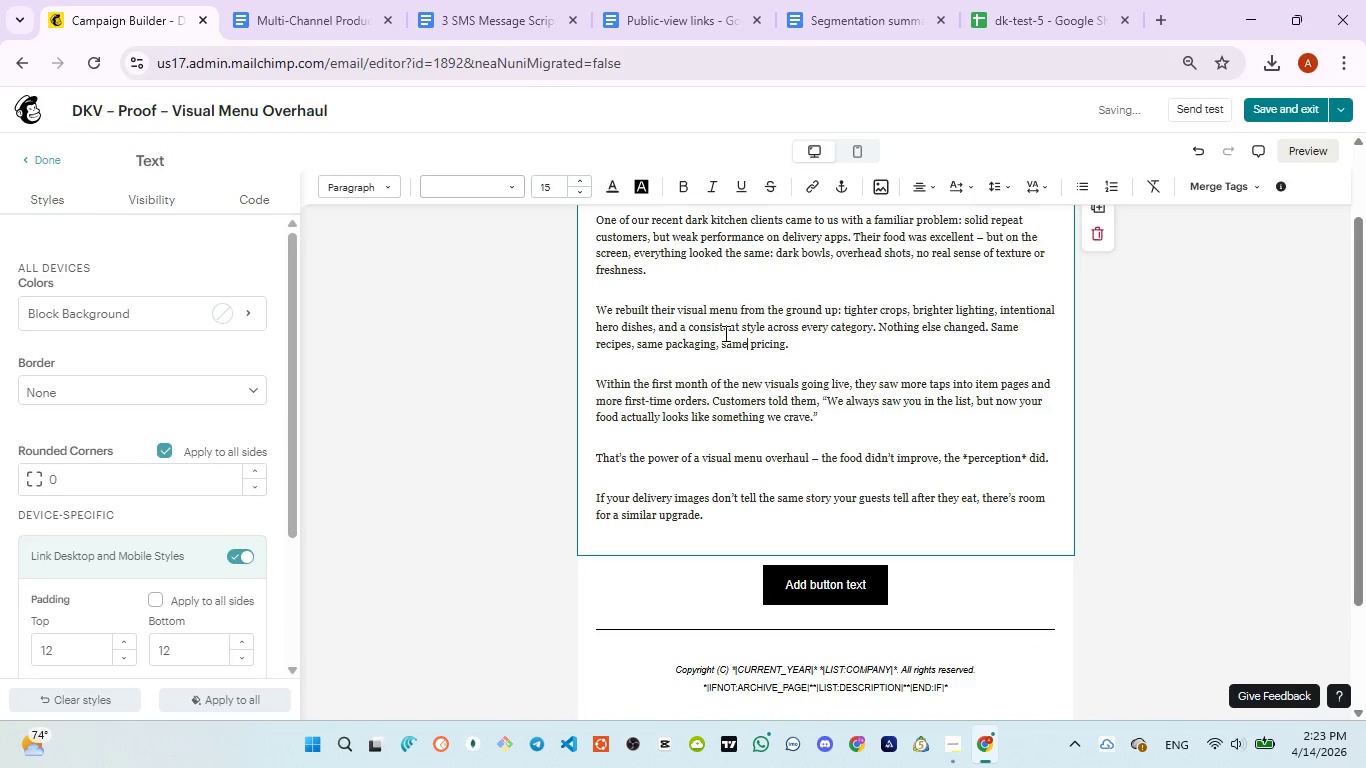 
left_click([724, 333])
 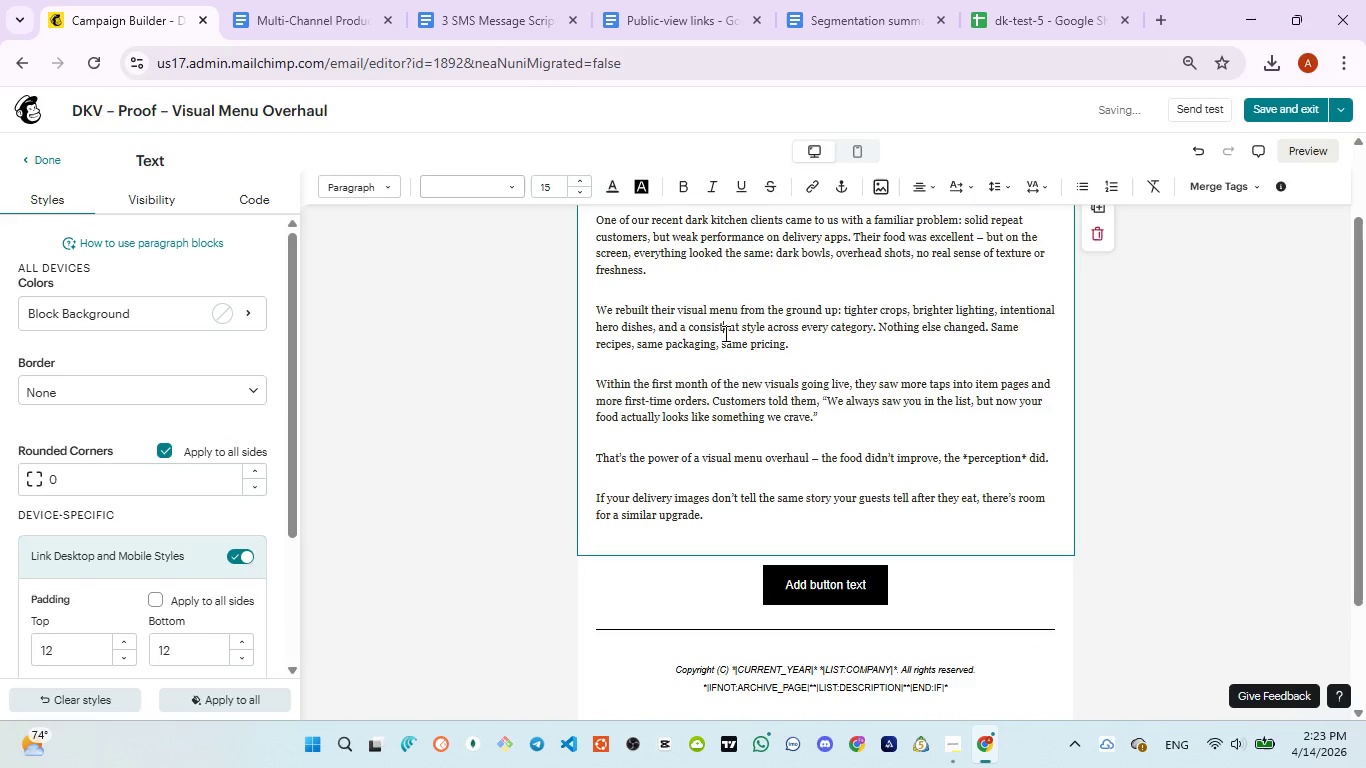 
key(Control+A)
 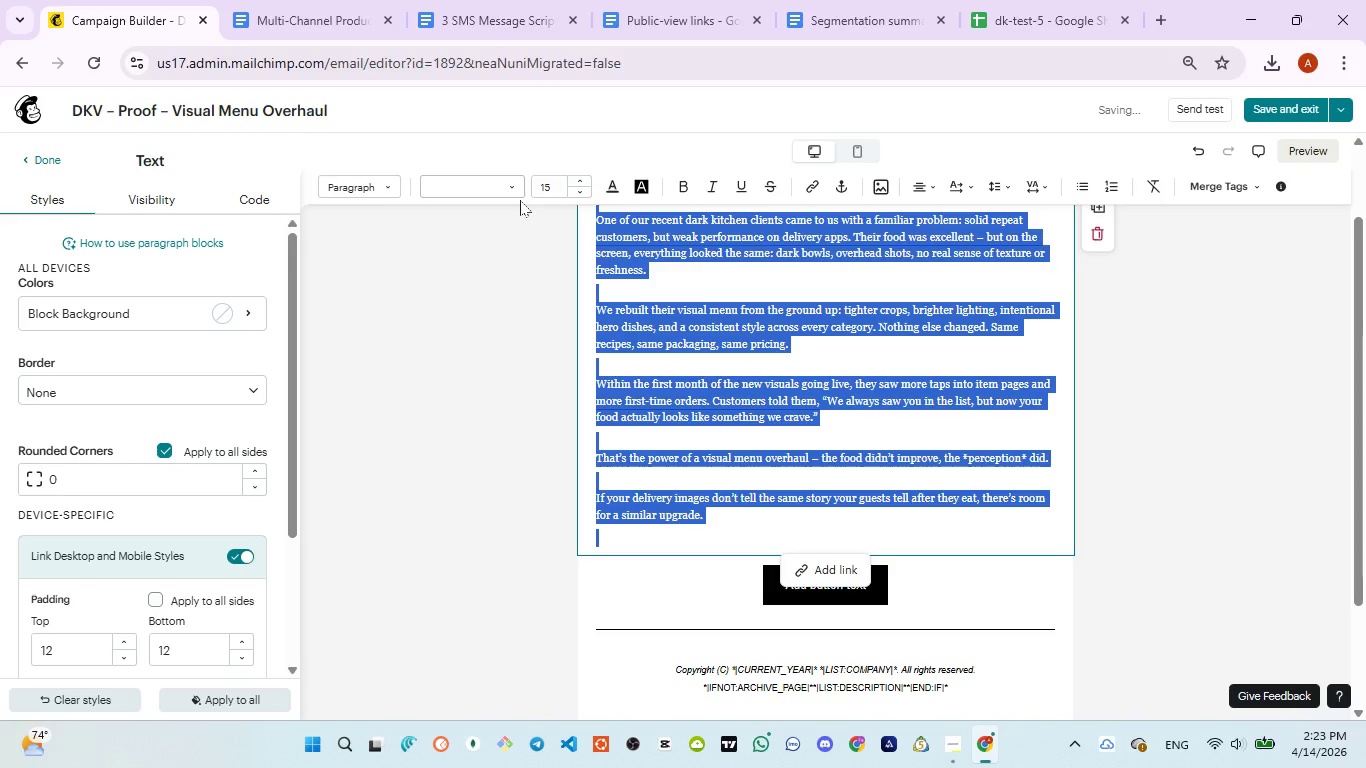 
left_click([501, 179])
 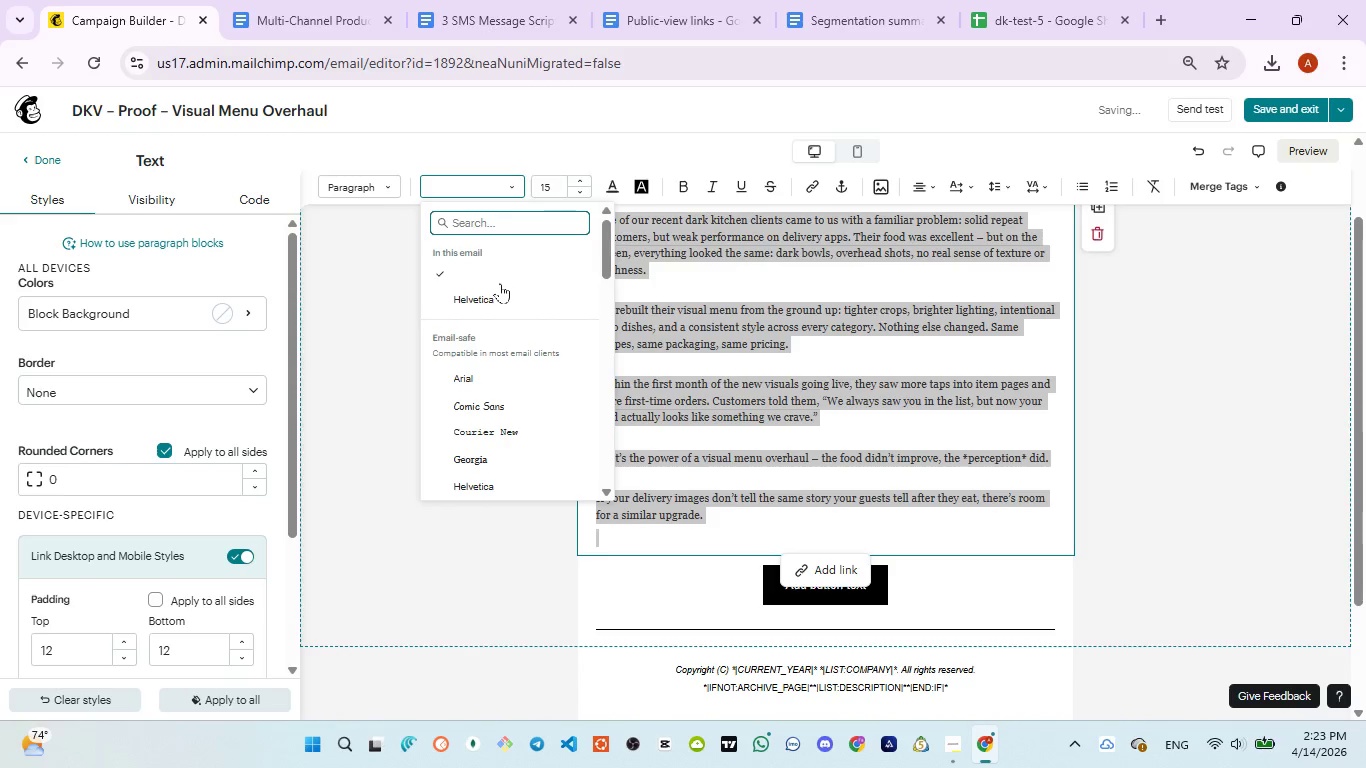 
left_click([497, 302])
 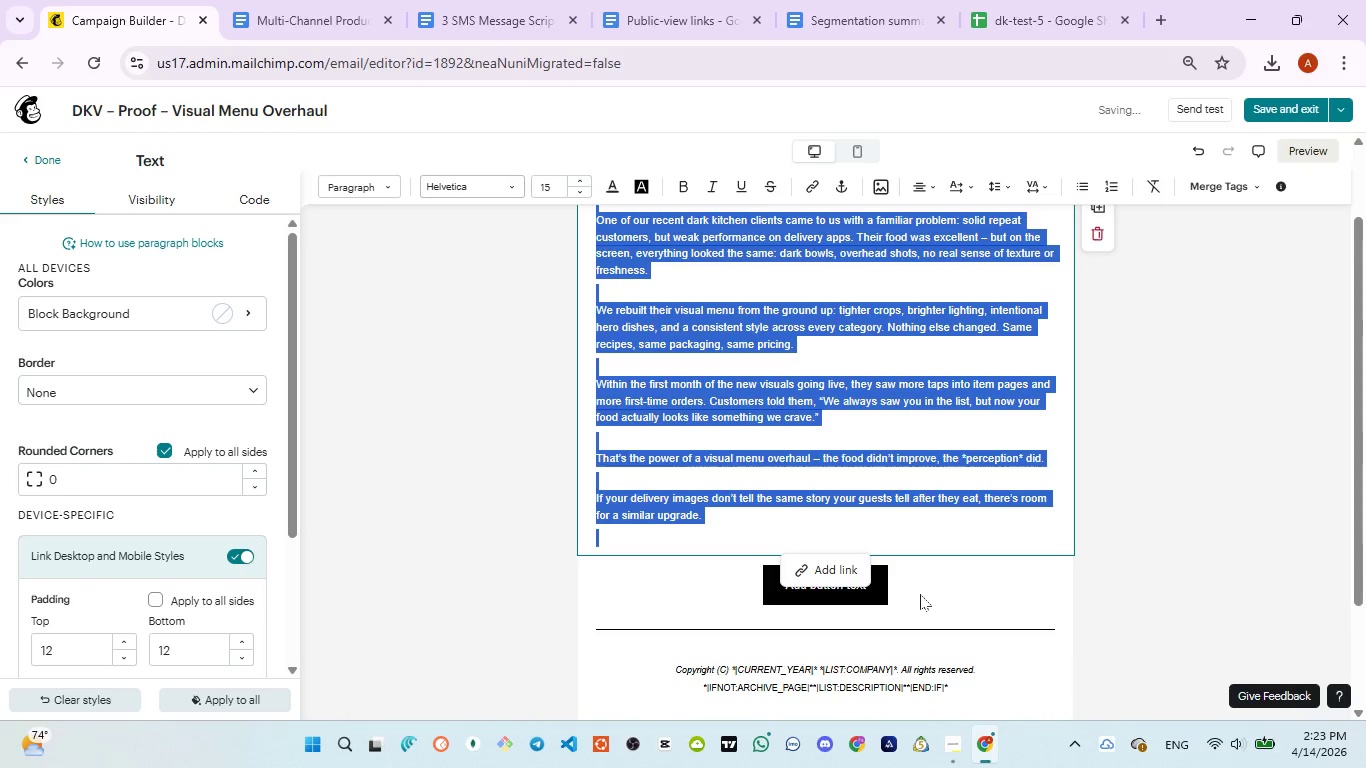 
left_click([904, 594])
 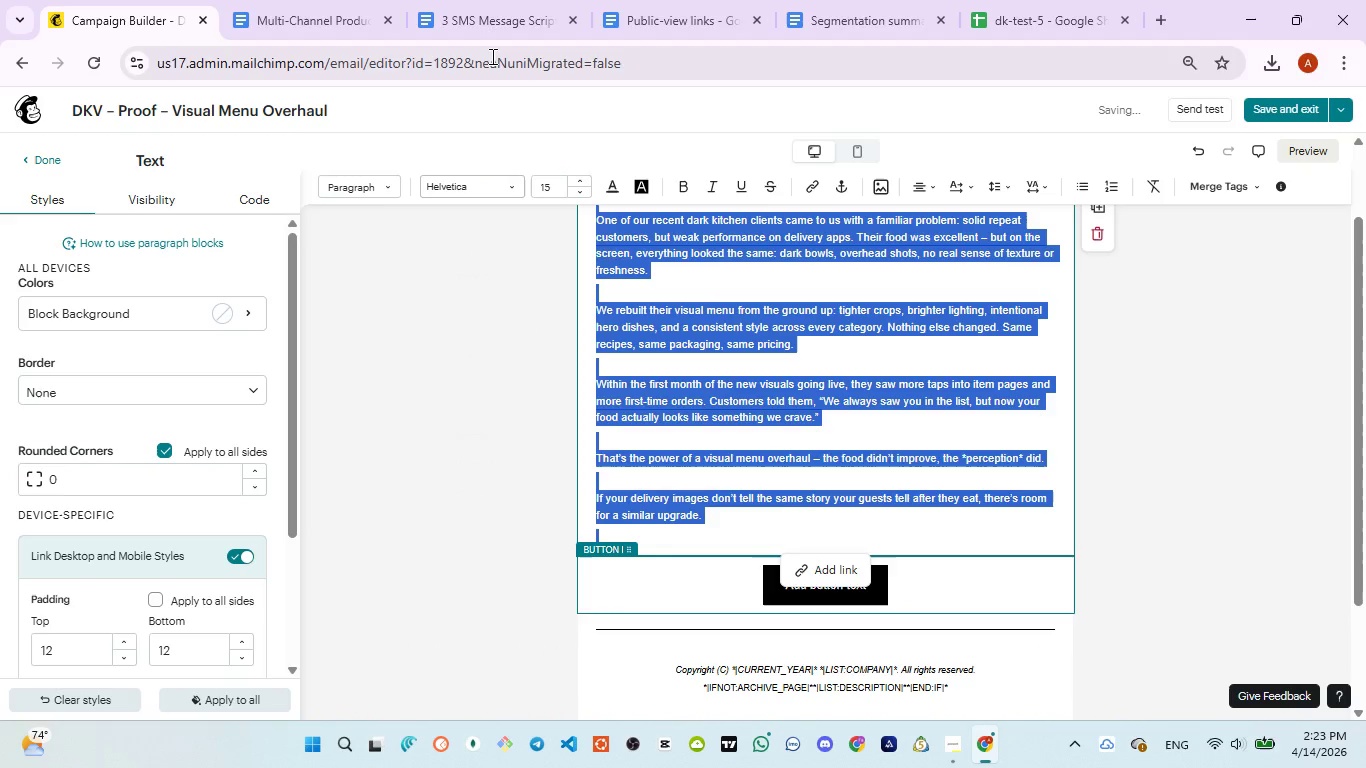 
left_click([481, 30])
 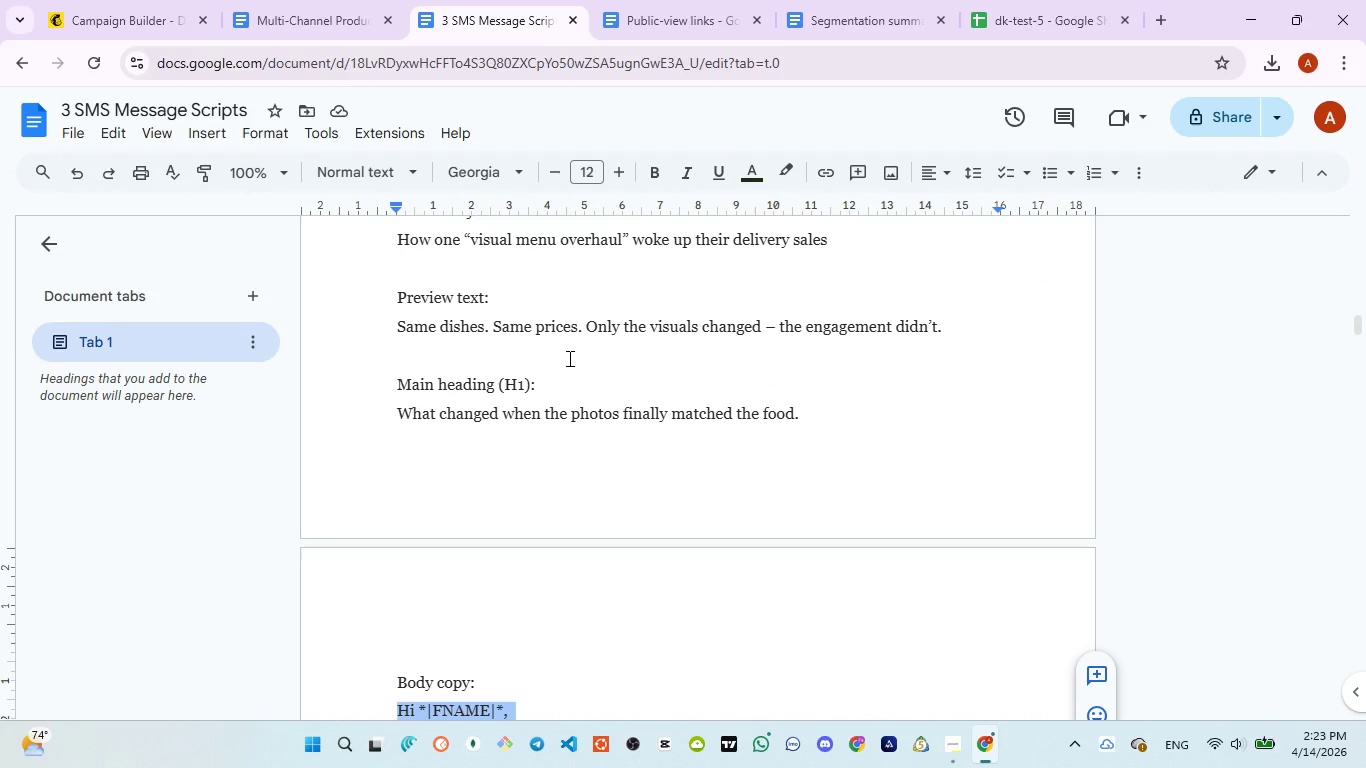 
scroll: coordinate [569, 363], scroll_direction: down, amount: 2.0
 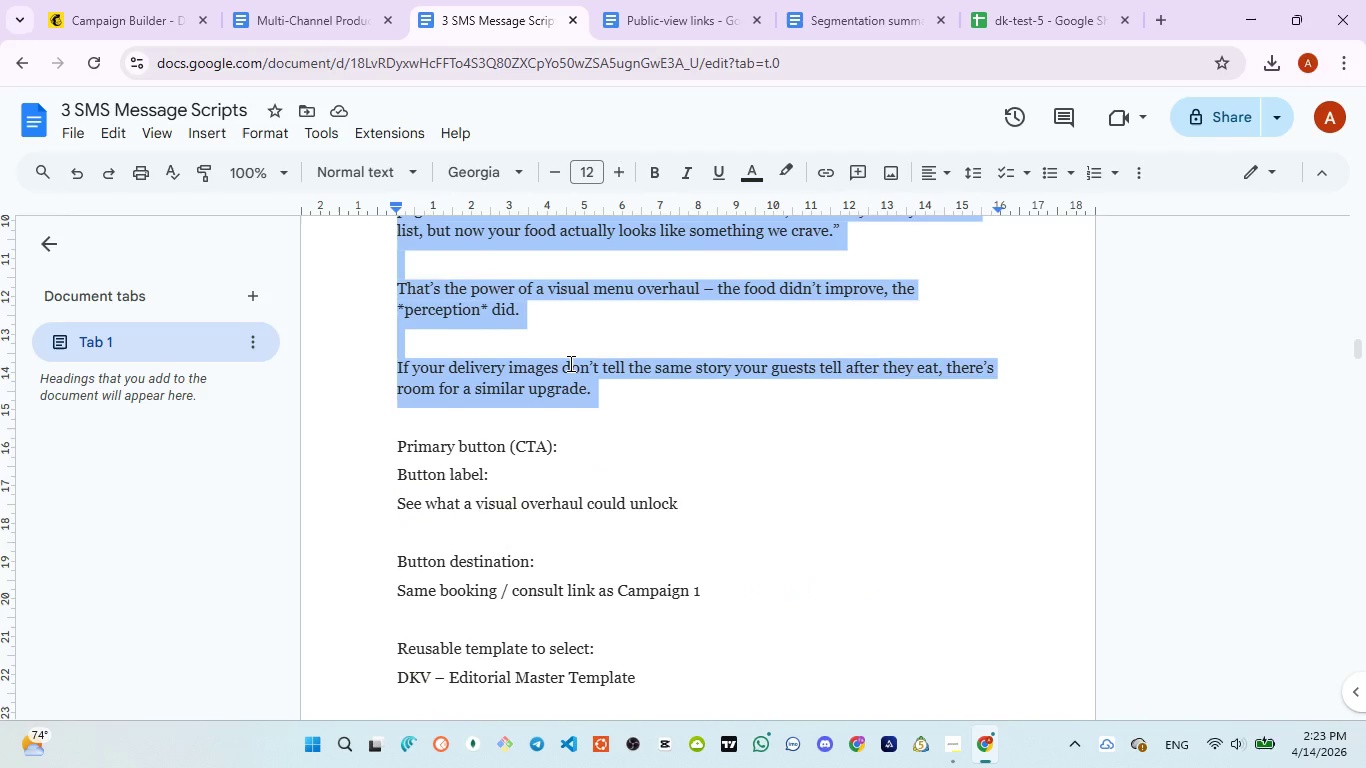 
scroll: coordinate [569, 363], scroll_direction: up, amount: 2.0
 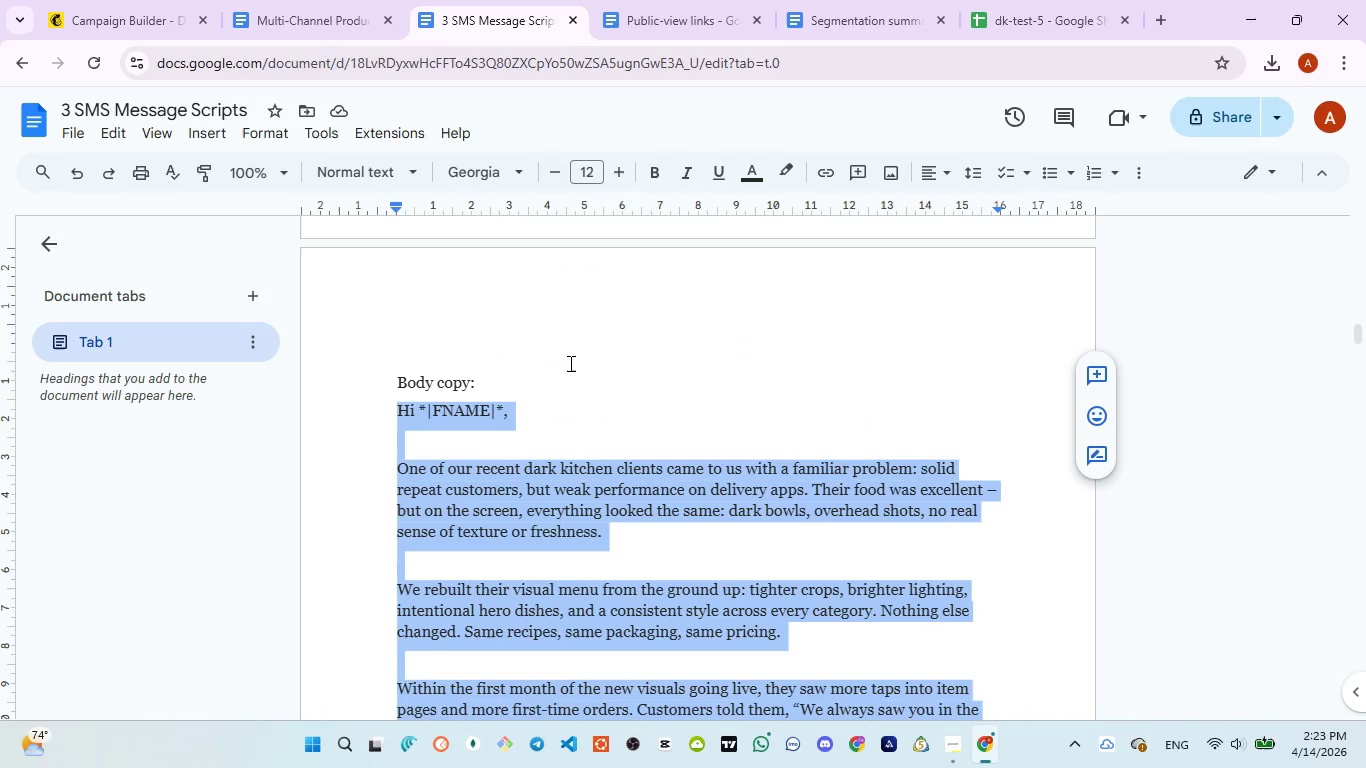 
scroll: coordinate [569, 363], scroll_direction: down, amount: 4.0
 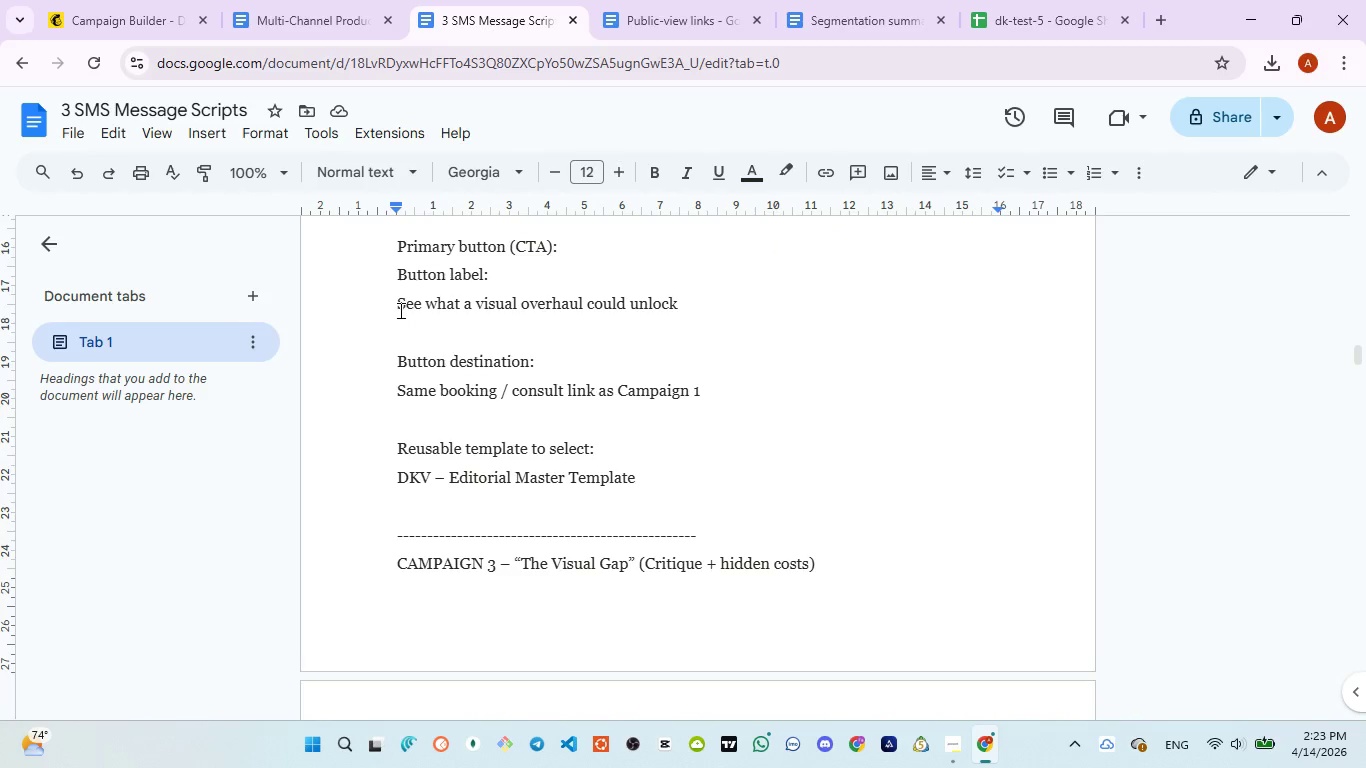 
left_click_drag(start_coordinate=[399, 310], to_coordinate=[684, 300])
 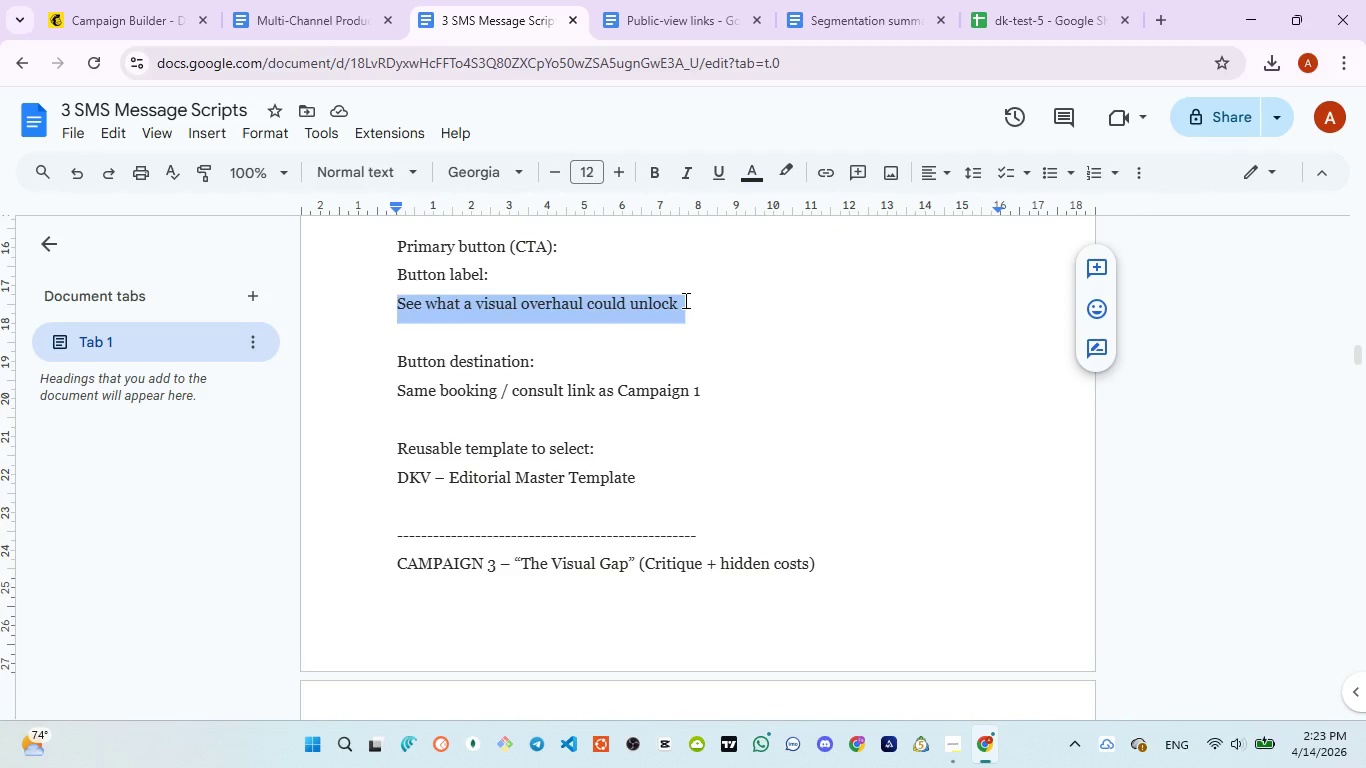 
key(Control+C)
 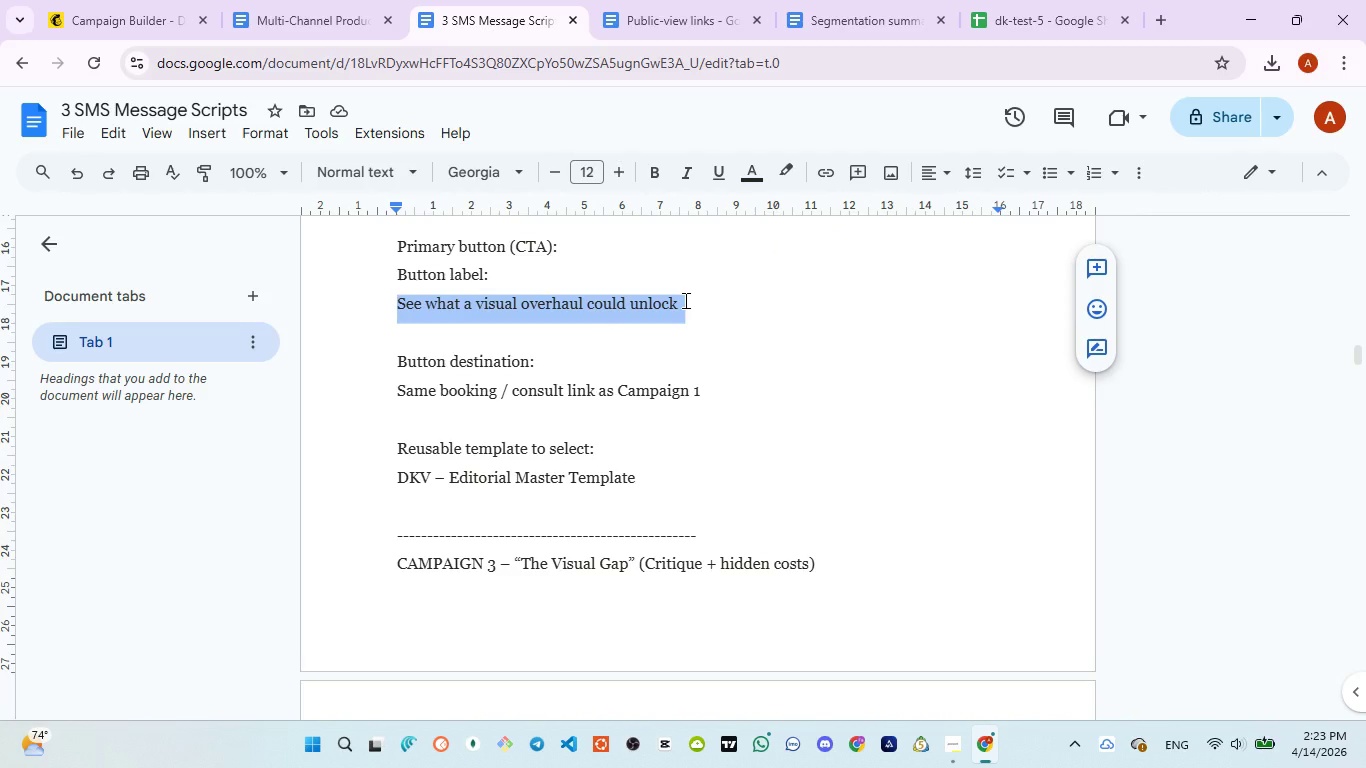 
key(Control+C)
 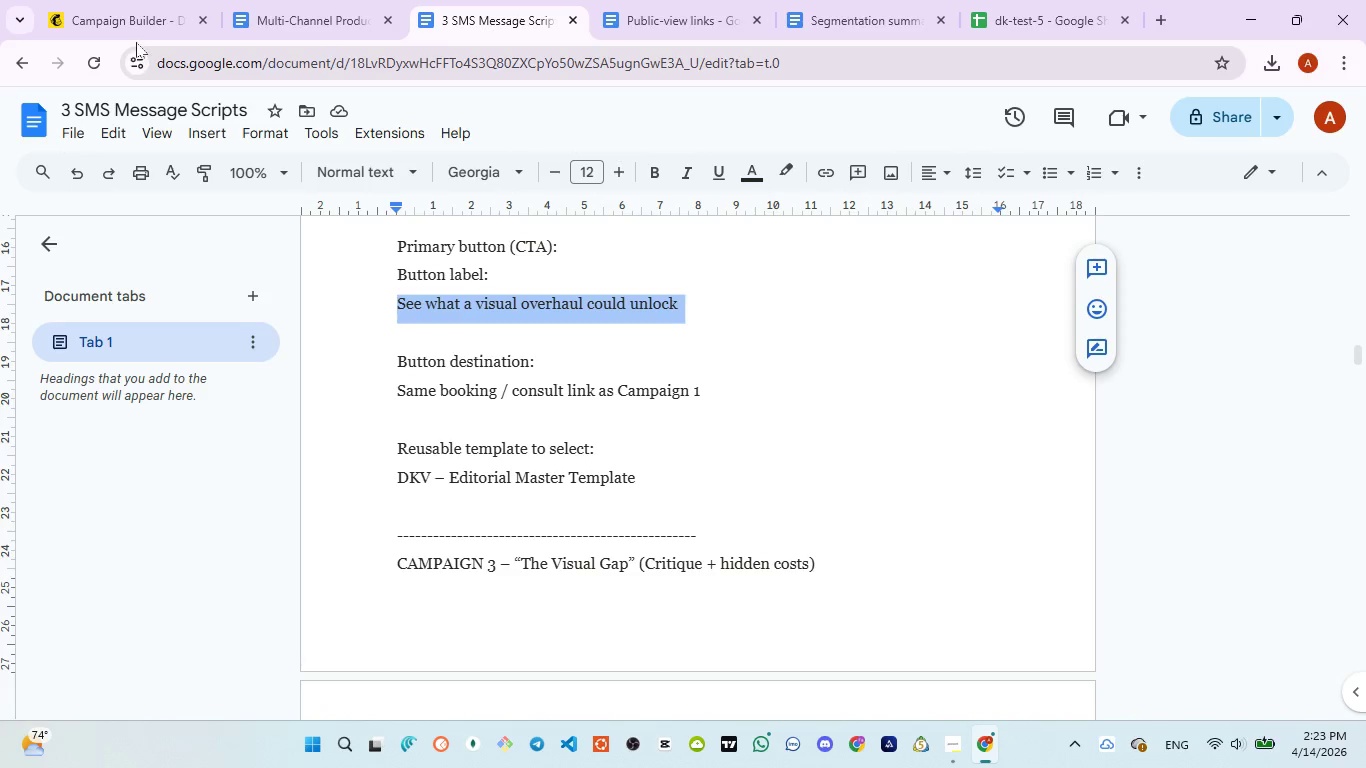 
wait(5.33)
 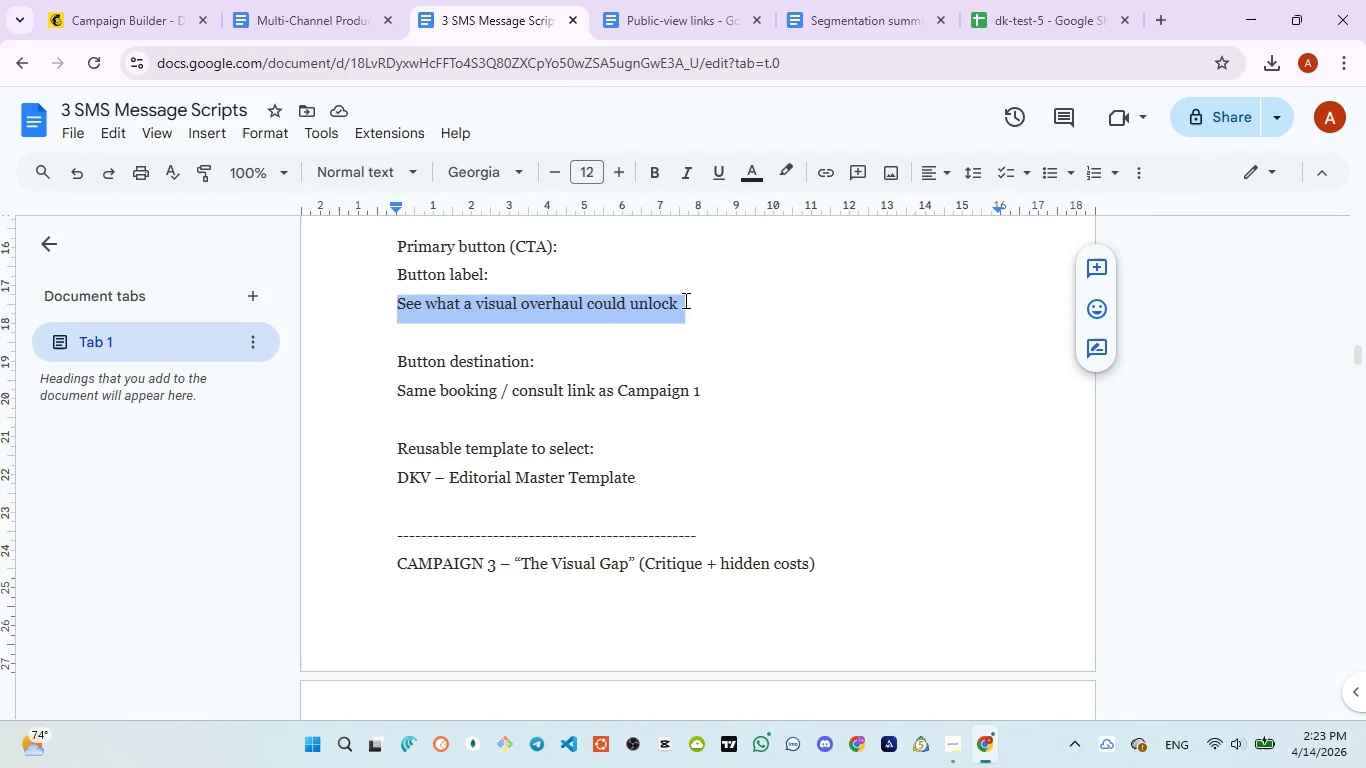 
left_click([130, 32])
 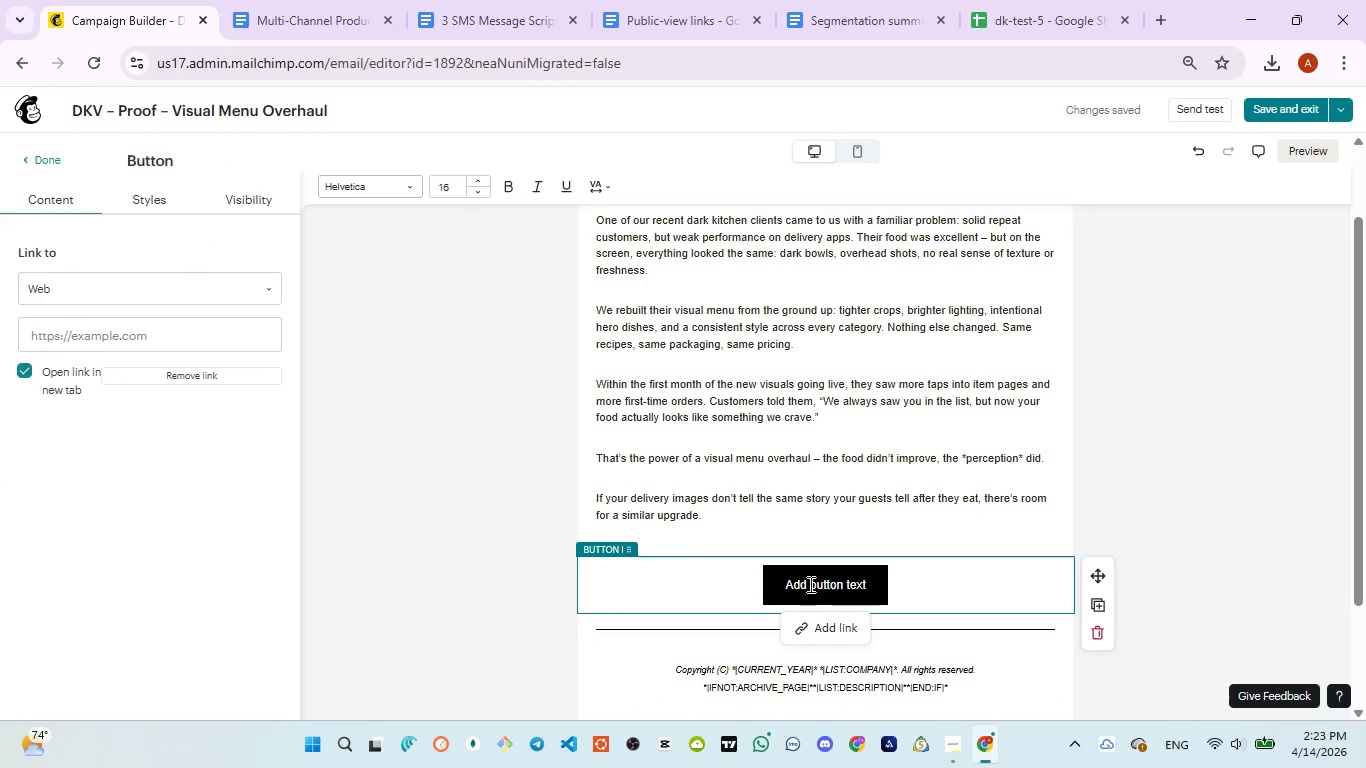 
double_click([809, 584])
 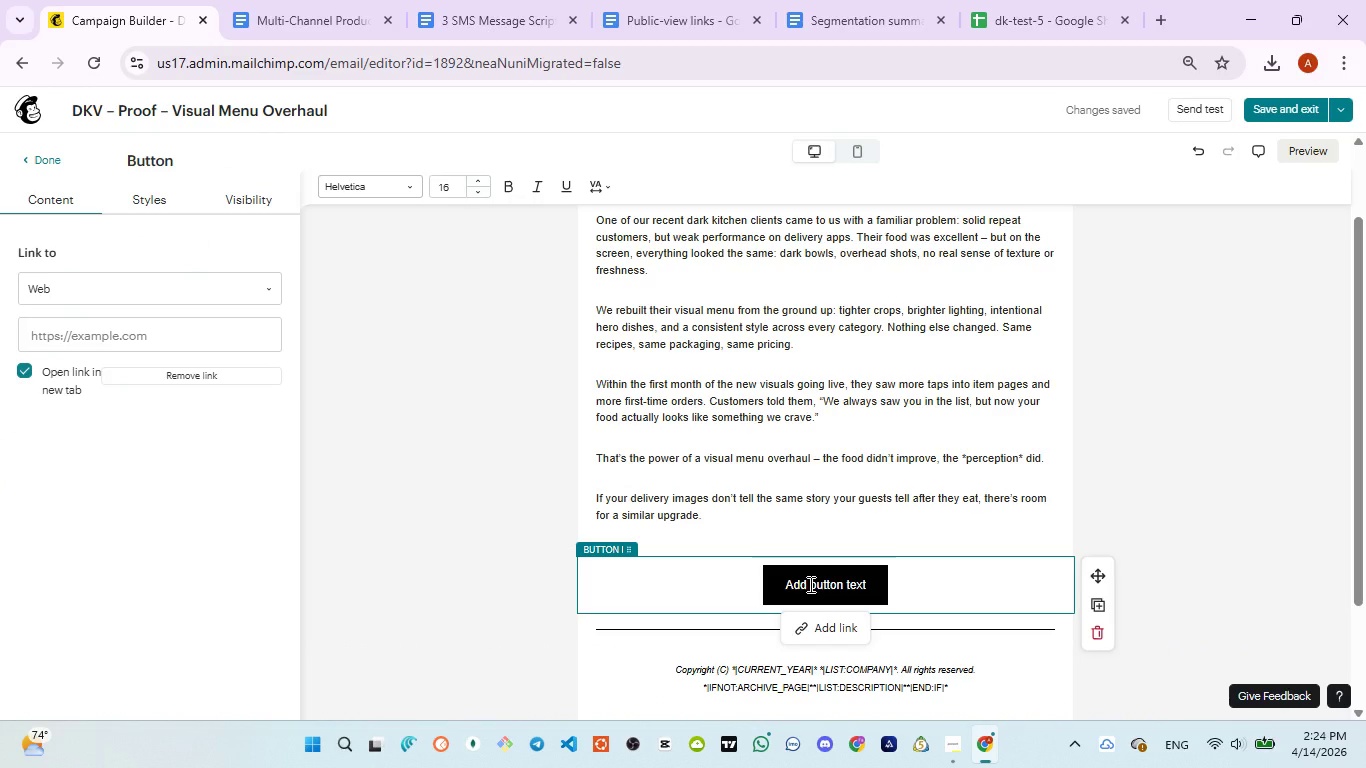 
key(Control+A)
 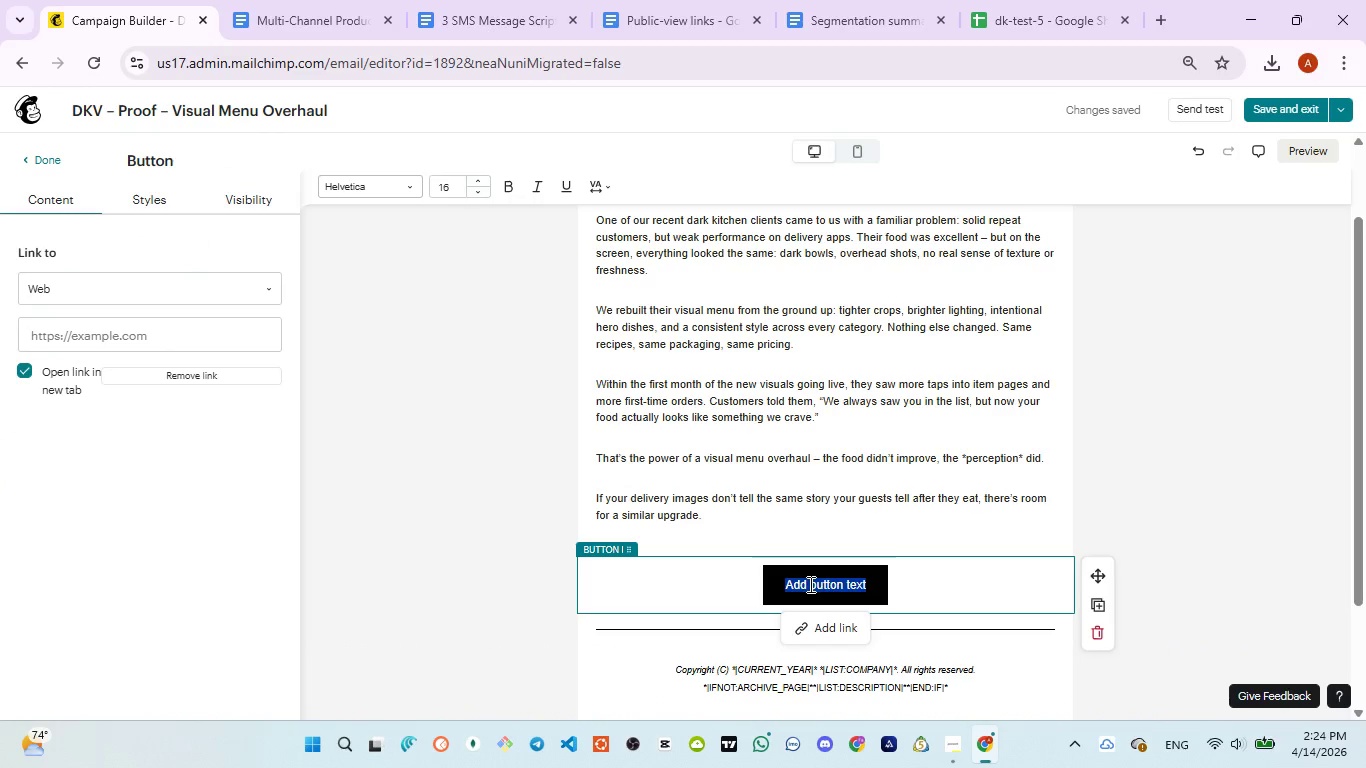 
type(See what a visual overhaul )
 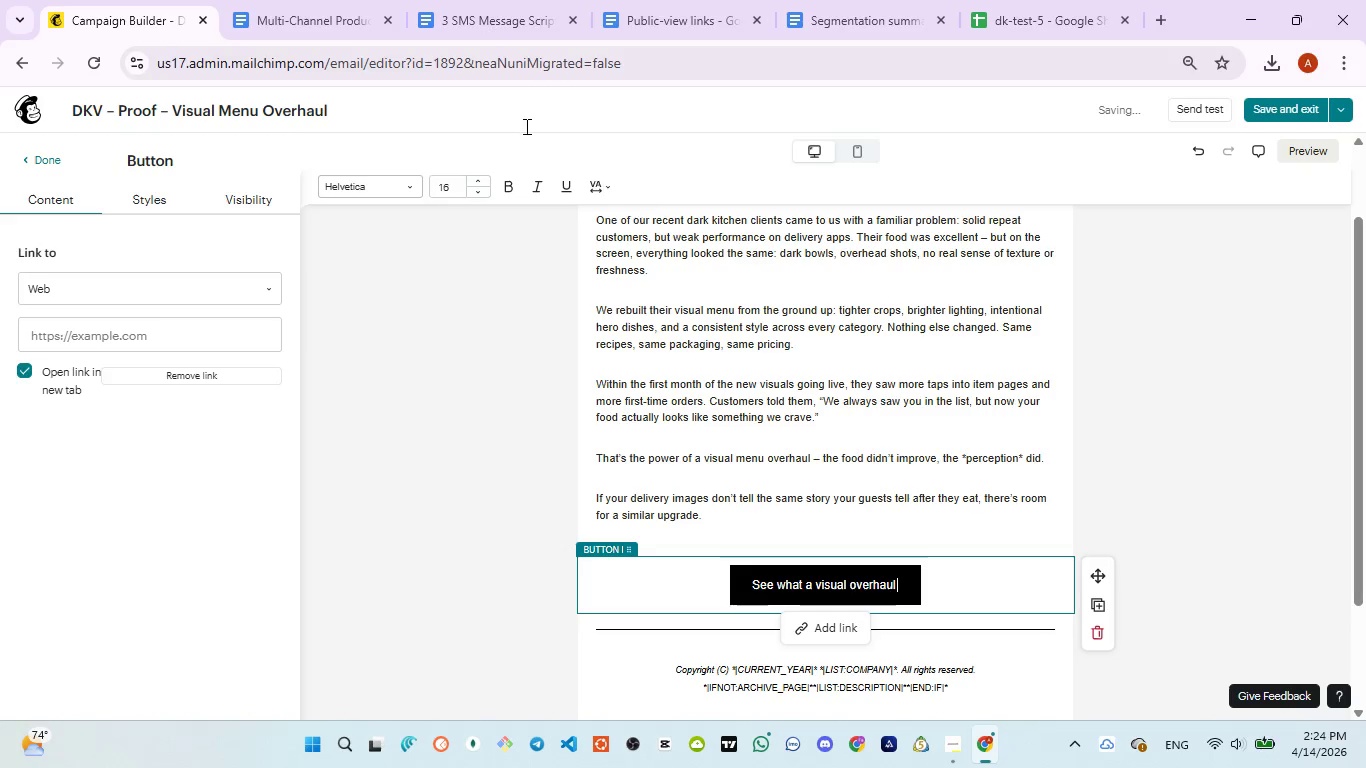 
left_click([485, 36])
 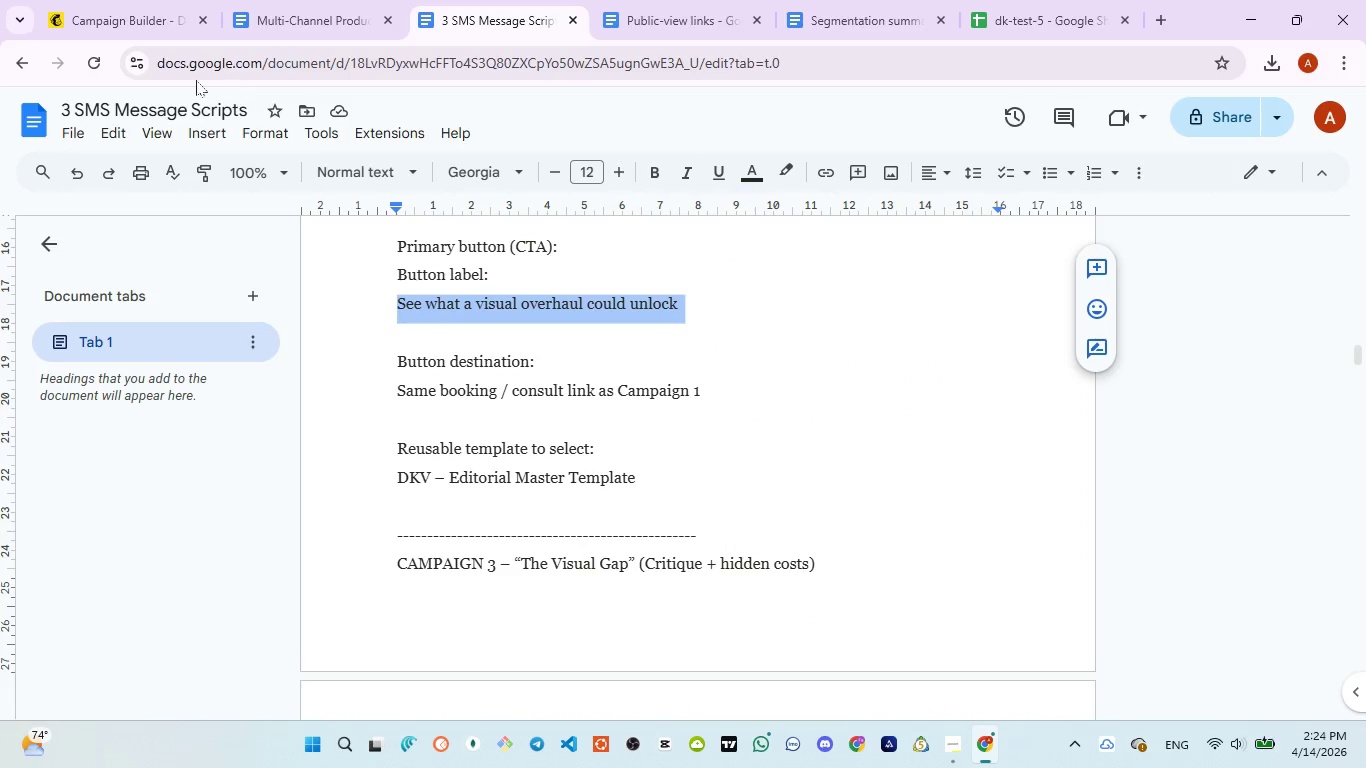 
left_click([109, 27])
 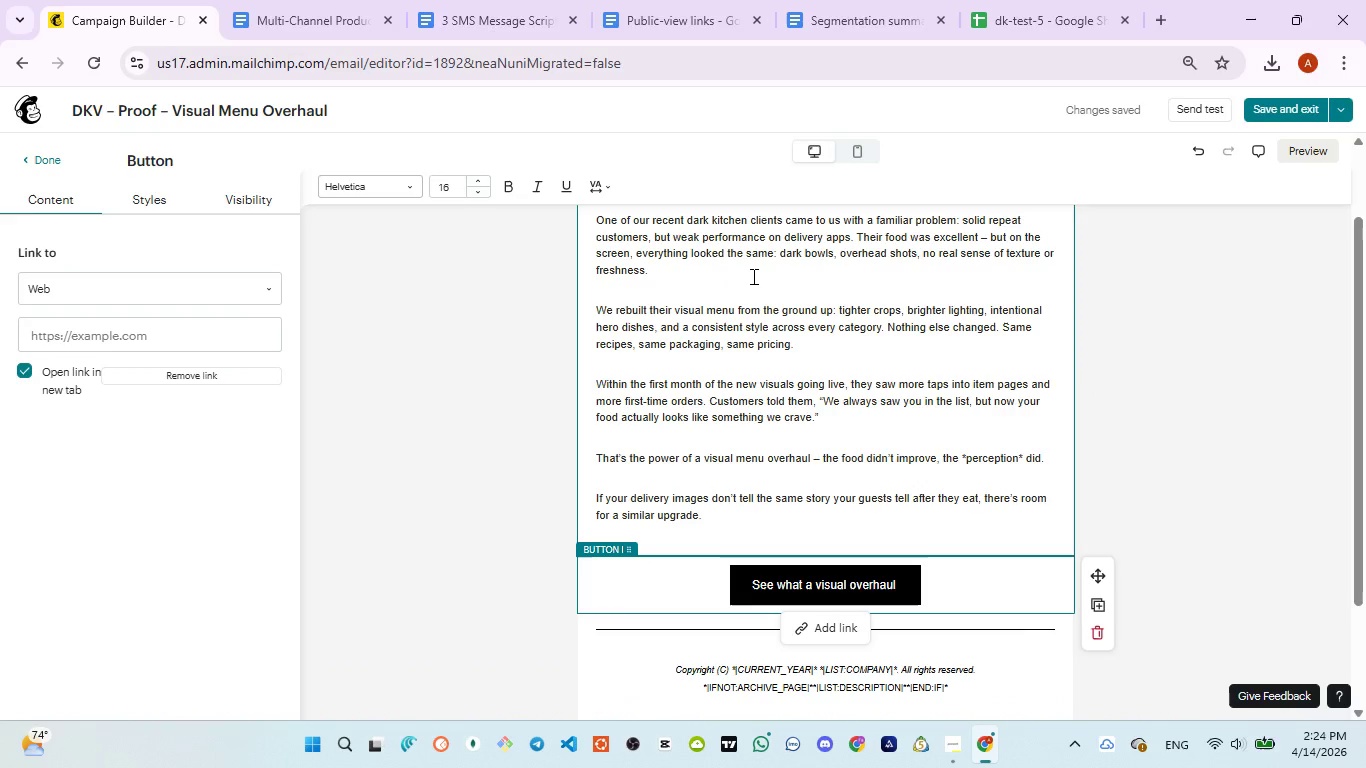 
type( could unlock)
 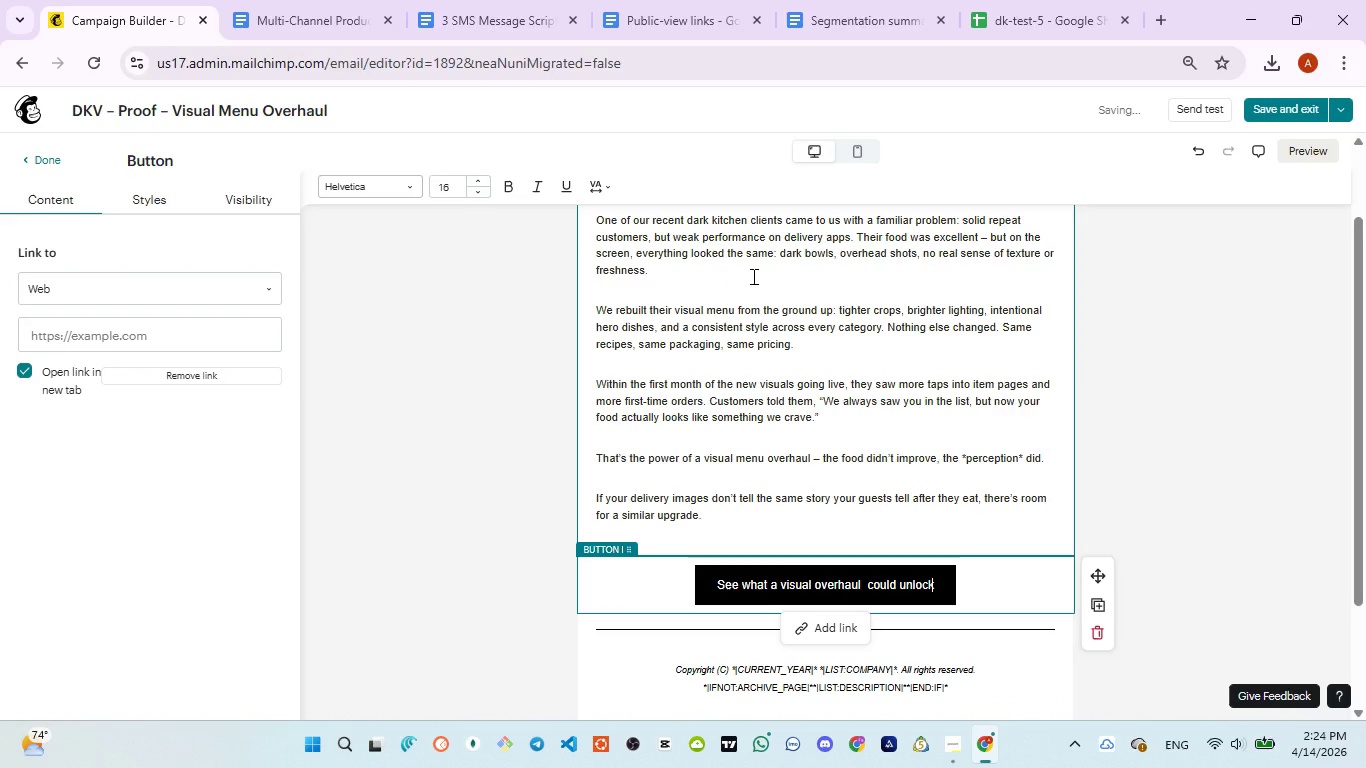 
key(Control+A)
 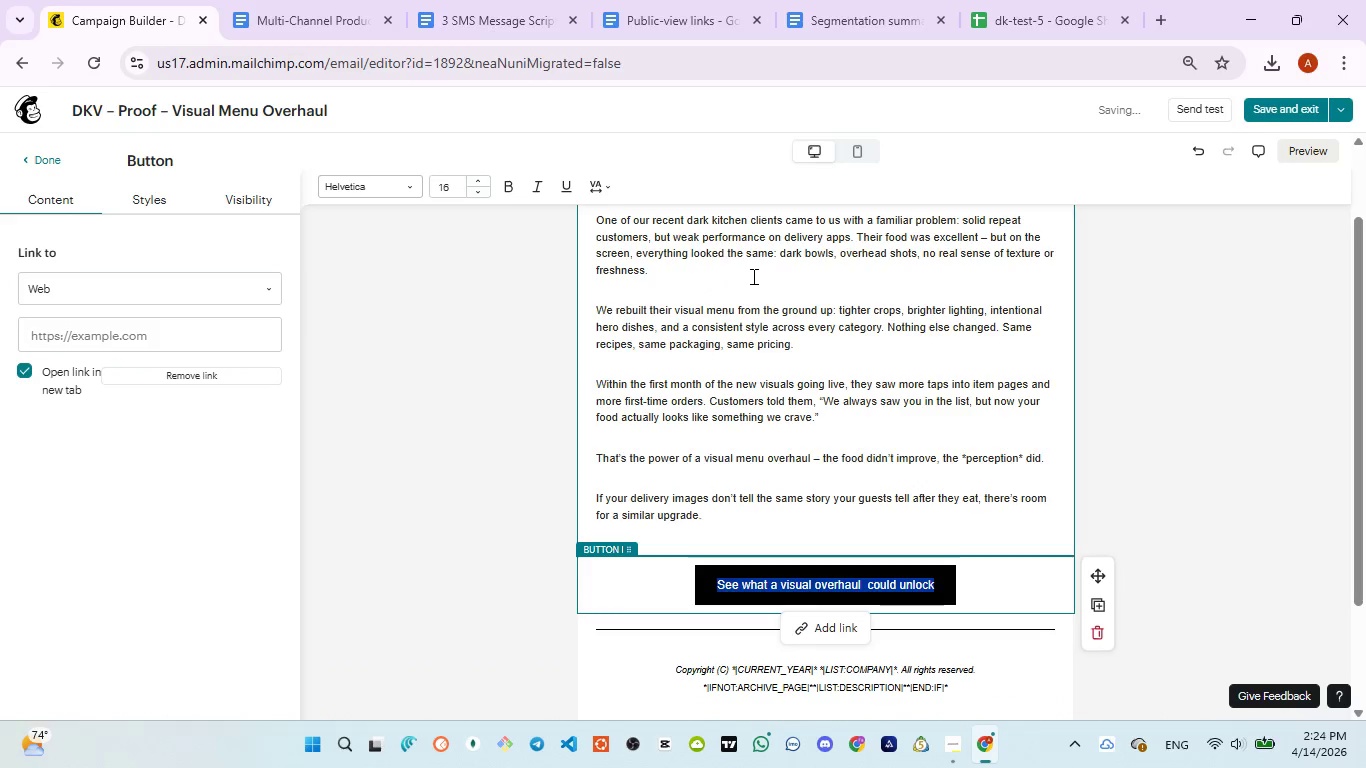 
key(Control+V)
 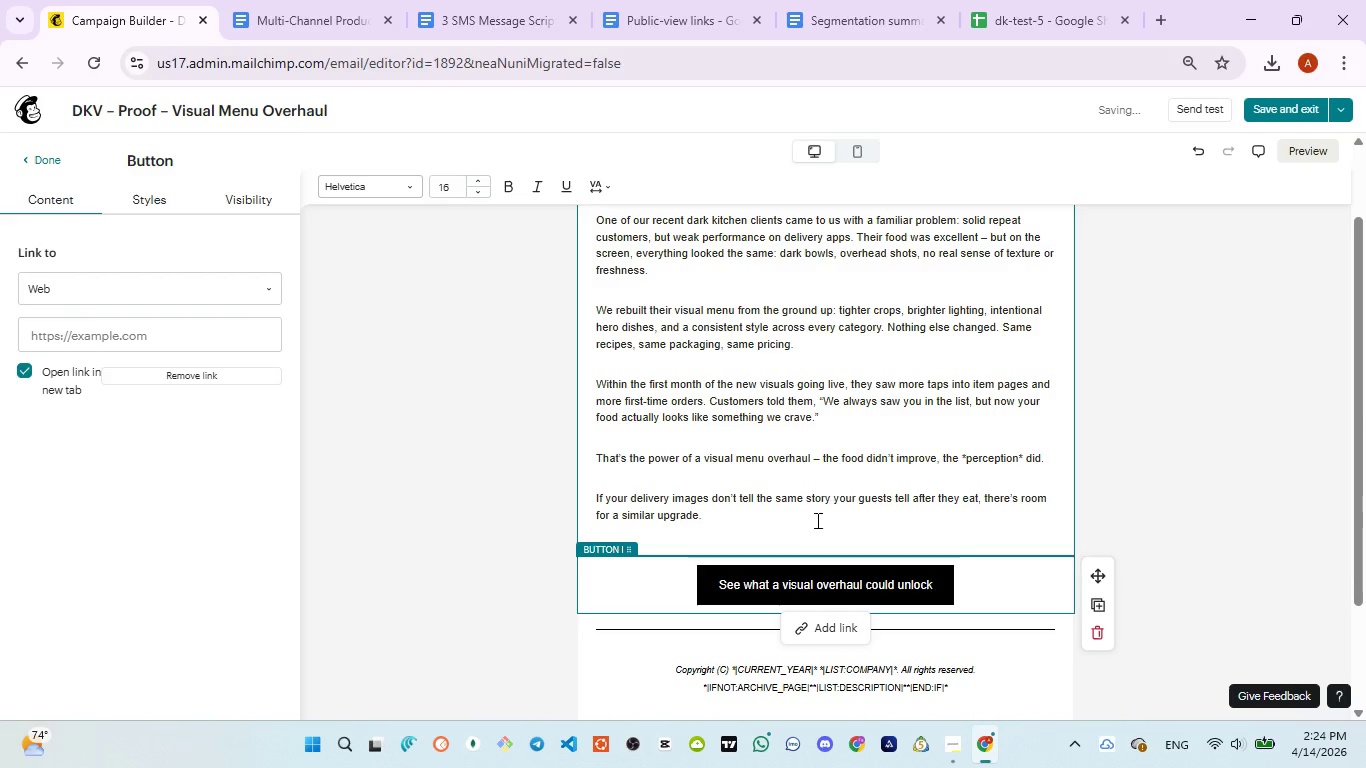 
left_click([822, 629])
 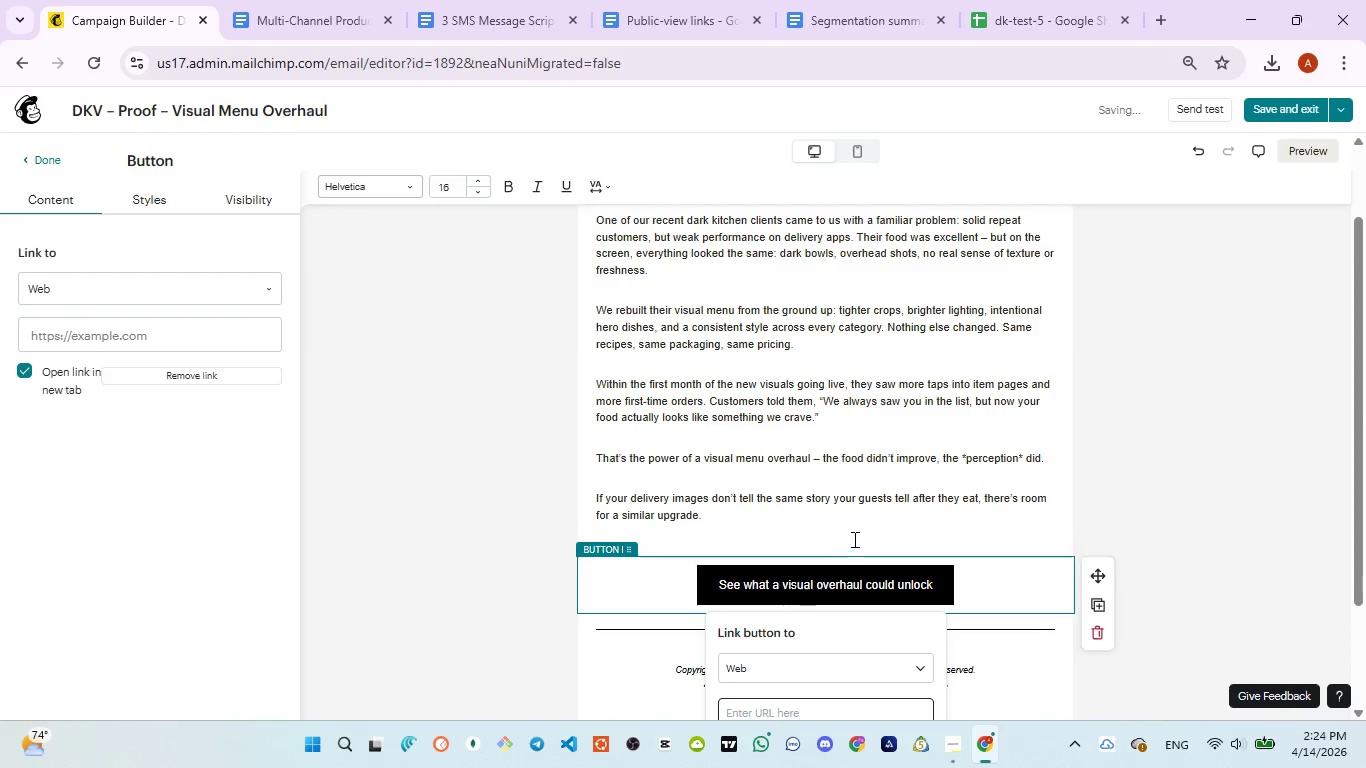 
scroll: coordinate [854, 538], scroll_direction: down, amount: 2.0
 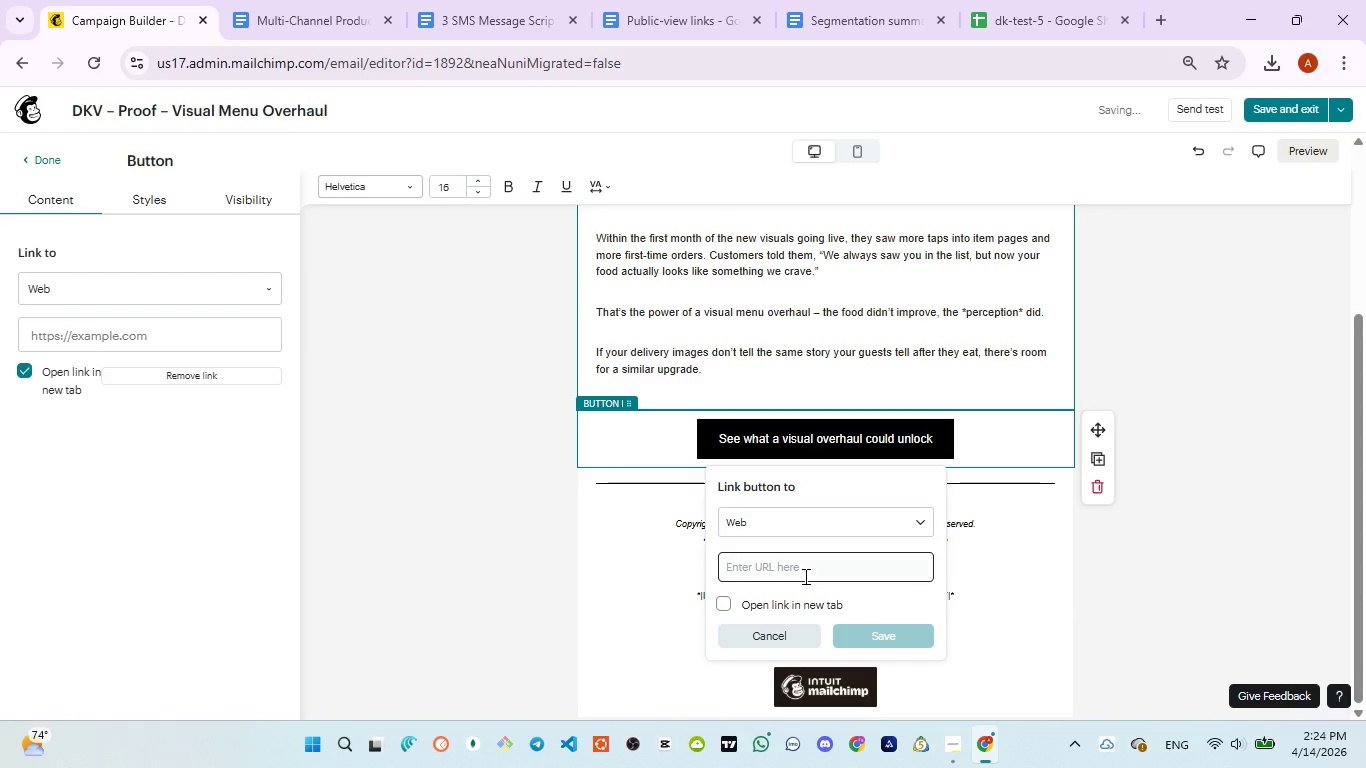 
left_click([804, 576])
 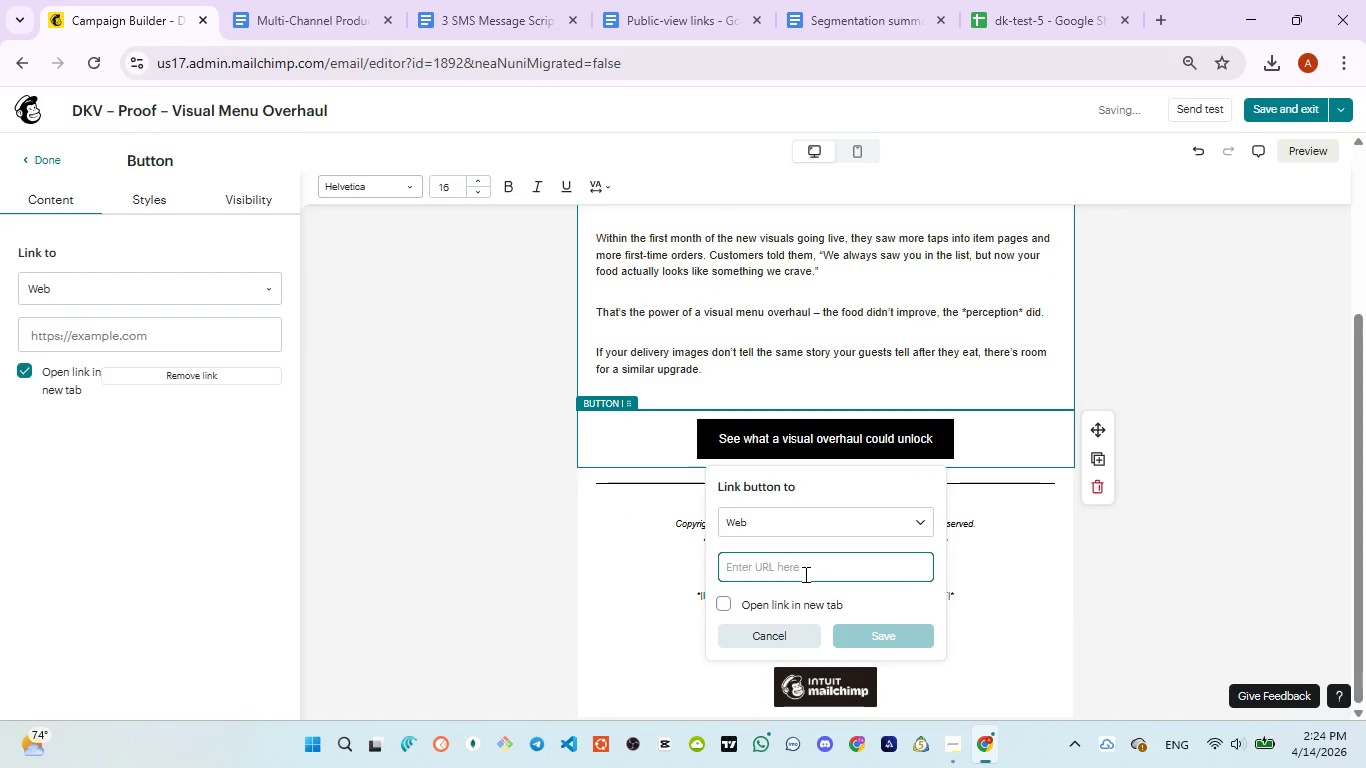 
type(https://usetaskhub.netlify.app)
 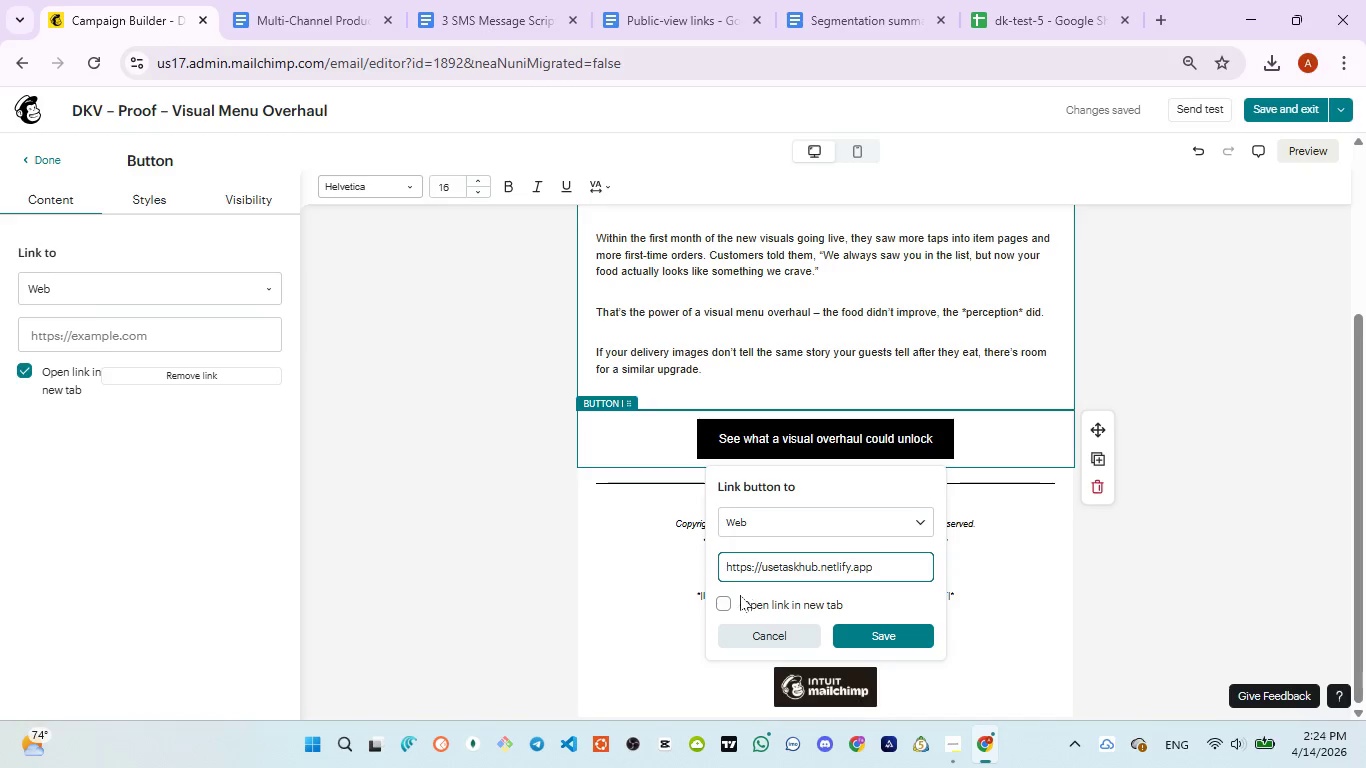 
left_click([722, 603])
 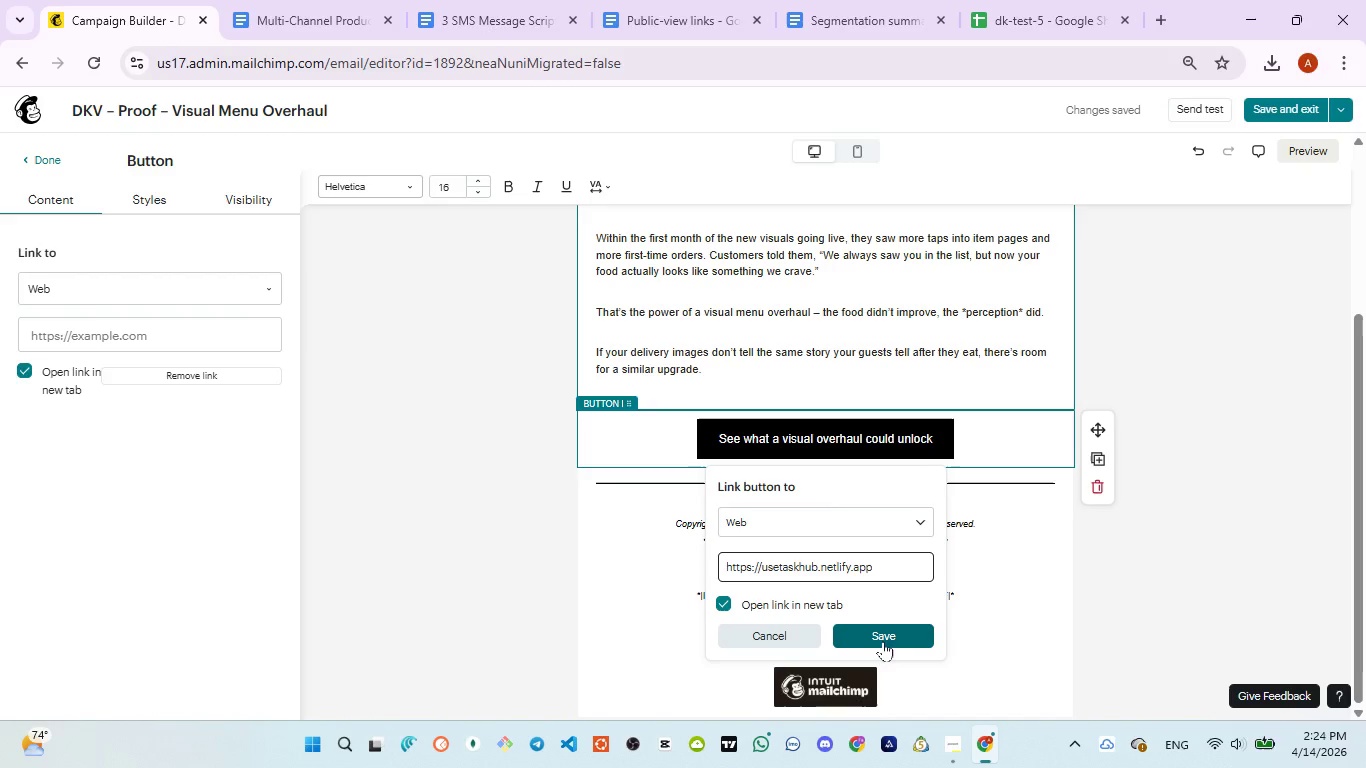 
left_click([883, 639])
 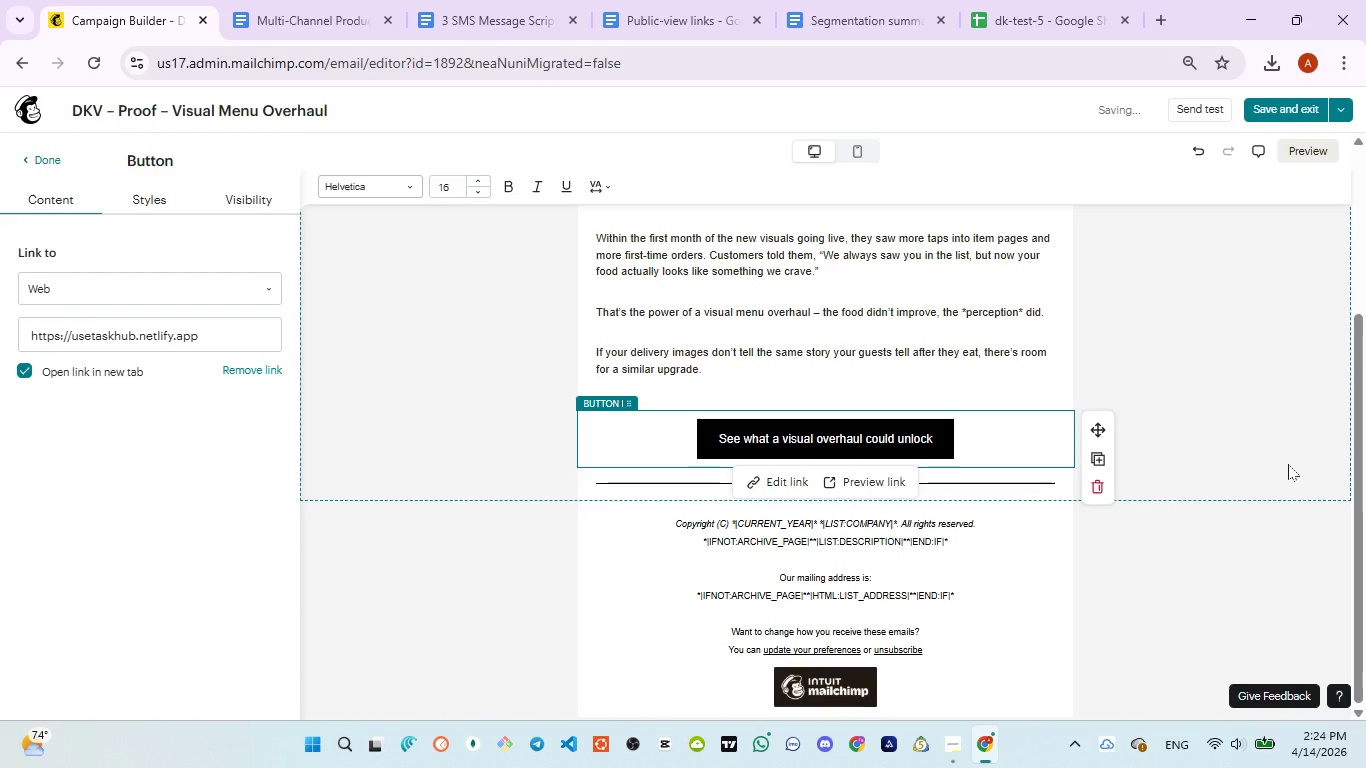 
scroll: coordinate [1243, 431], scroll_direction: up, amount: 7.0
 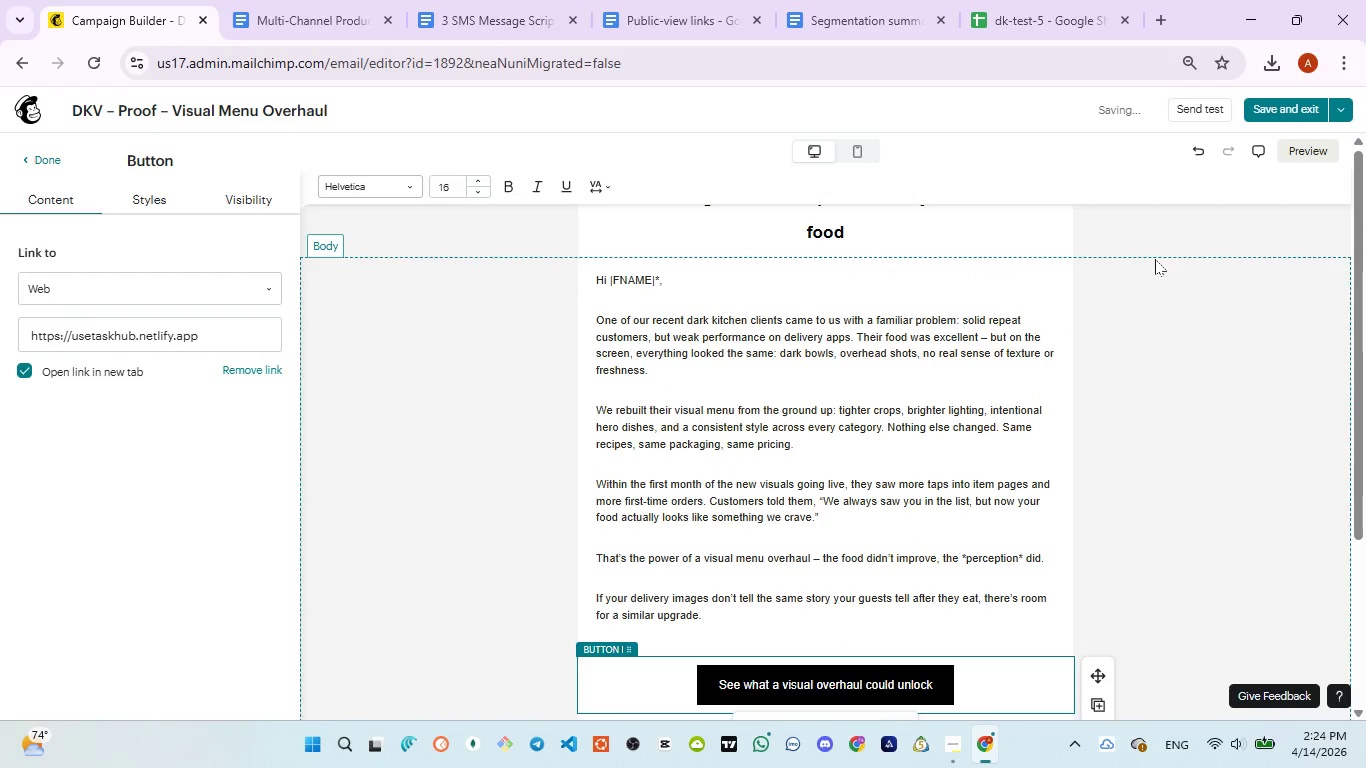 
left_click([961, 226])
 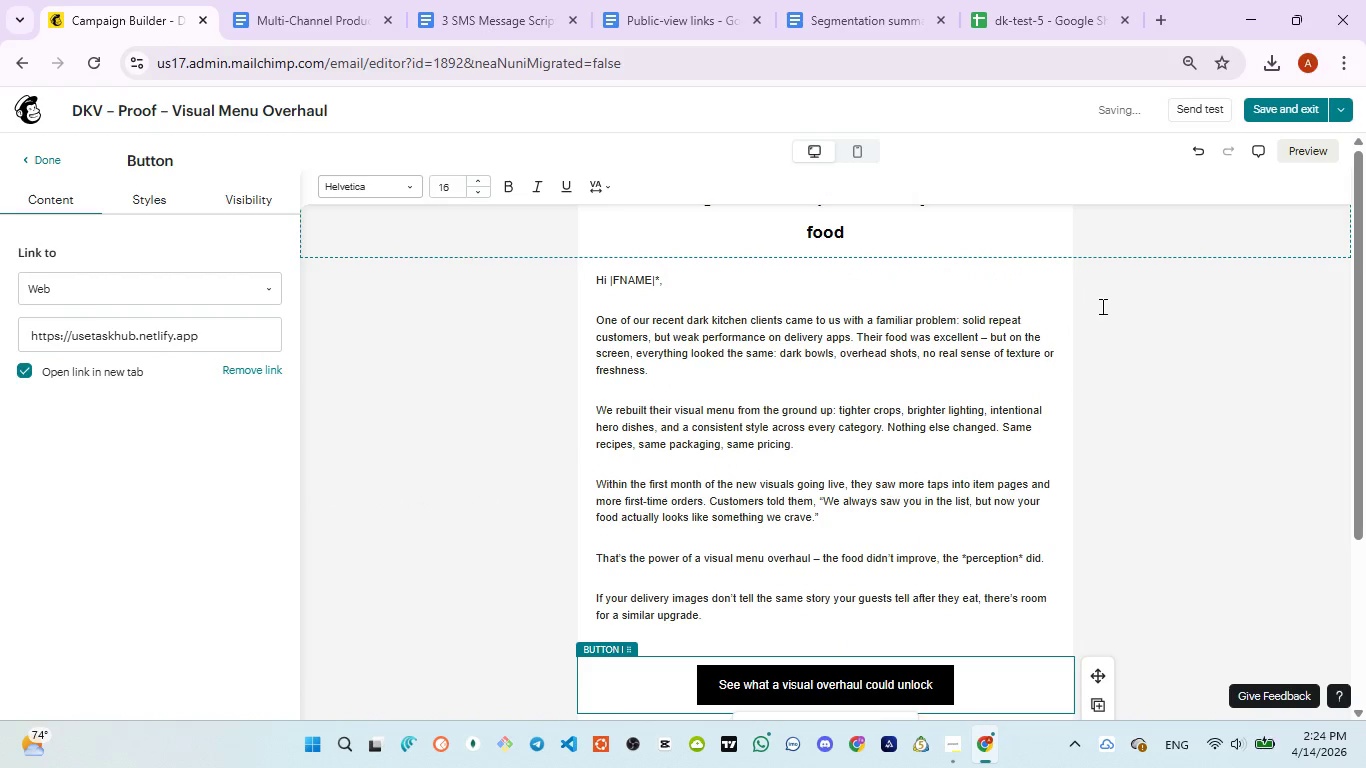 
scroll: coordinate [1101, 306], scroll_direction: up, amount: 3.0
 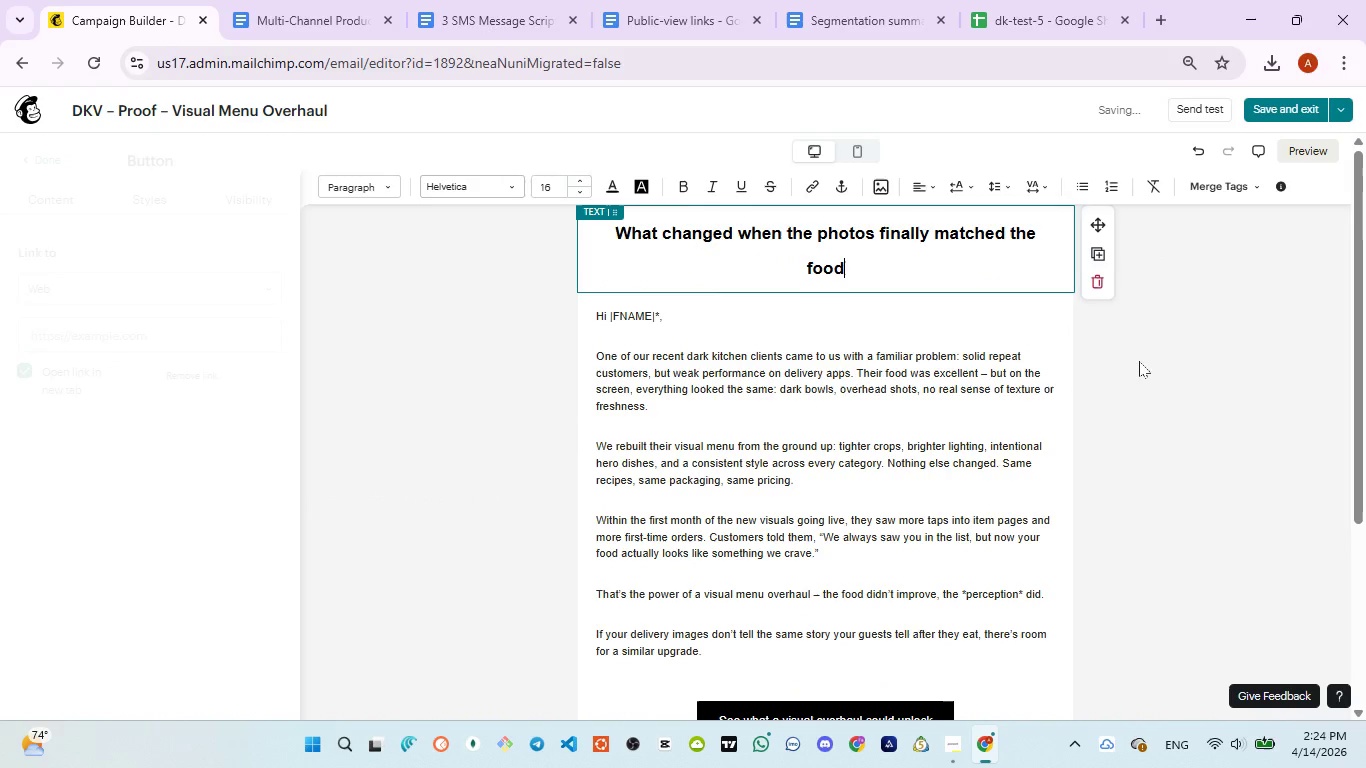 
scroll: coordinate [1139, 365], scroll_direction: down, amount: 8.0
 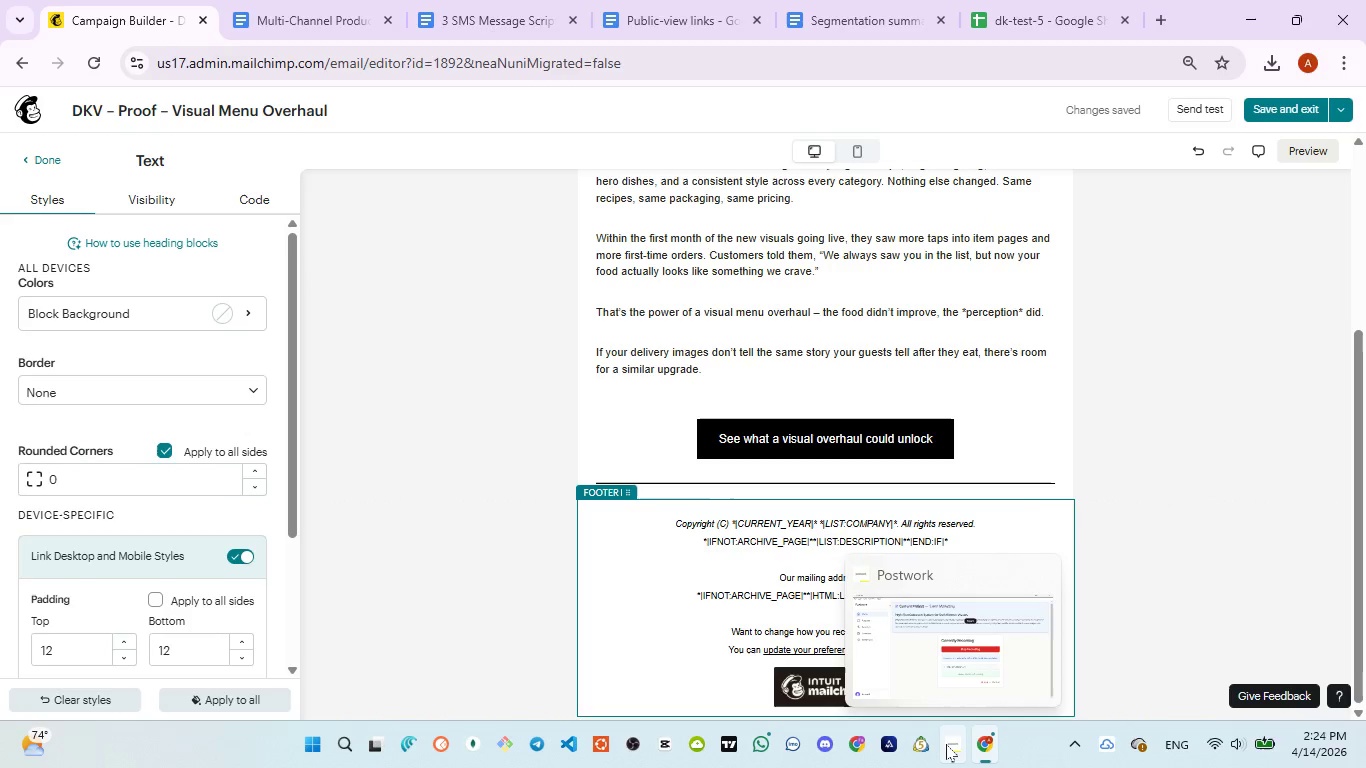 
wait(5.77)
 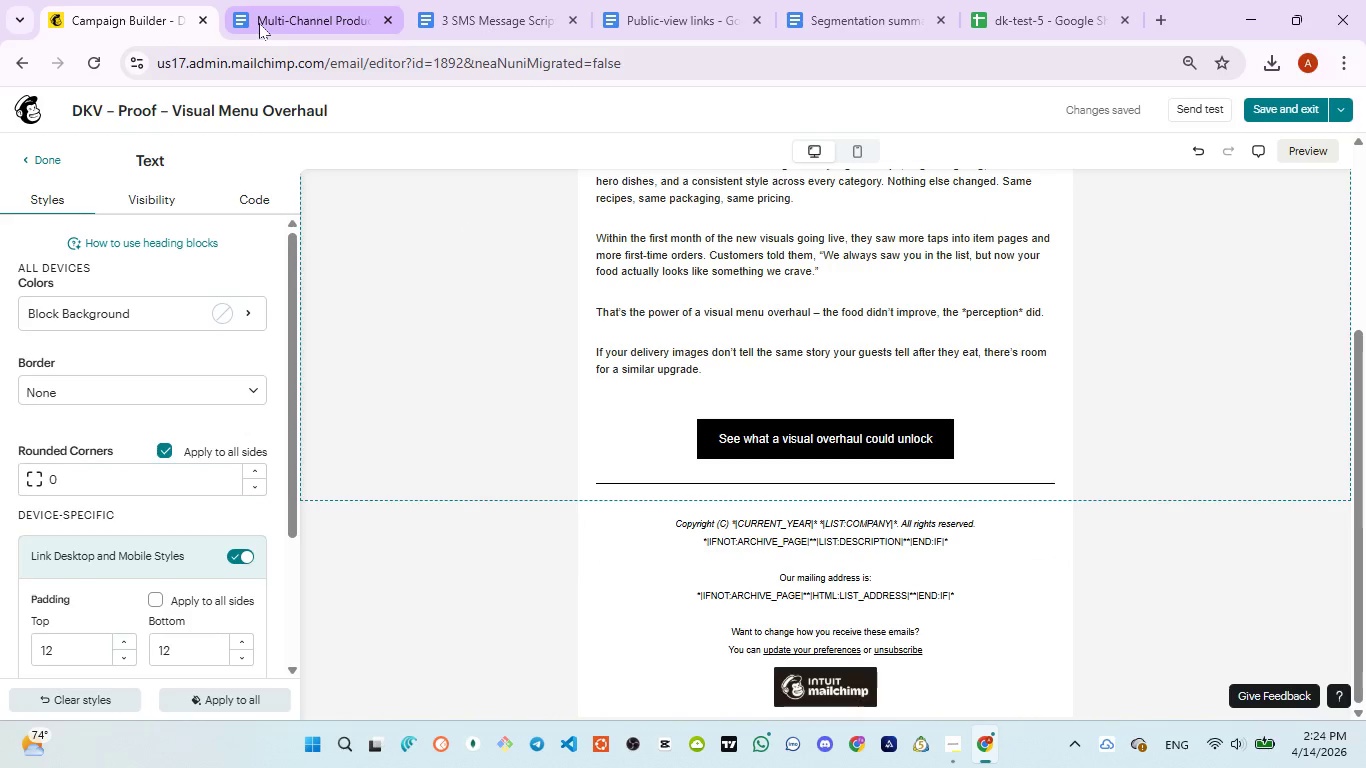 
left_click([963, 639])
 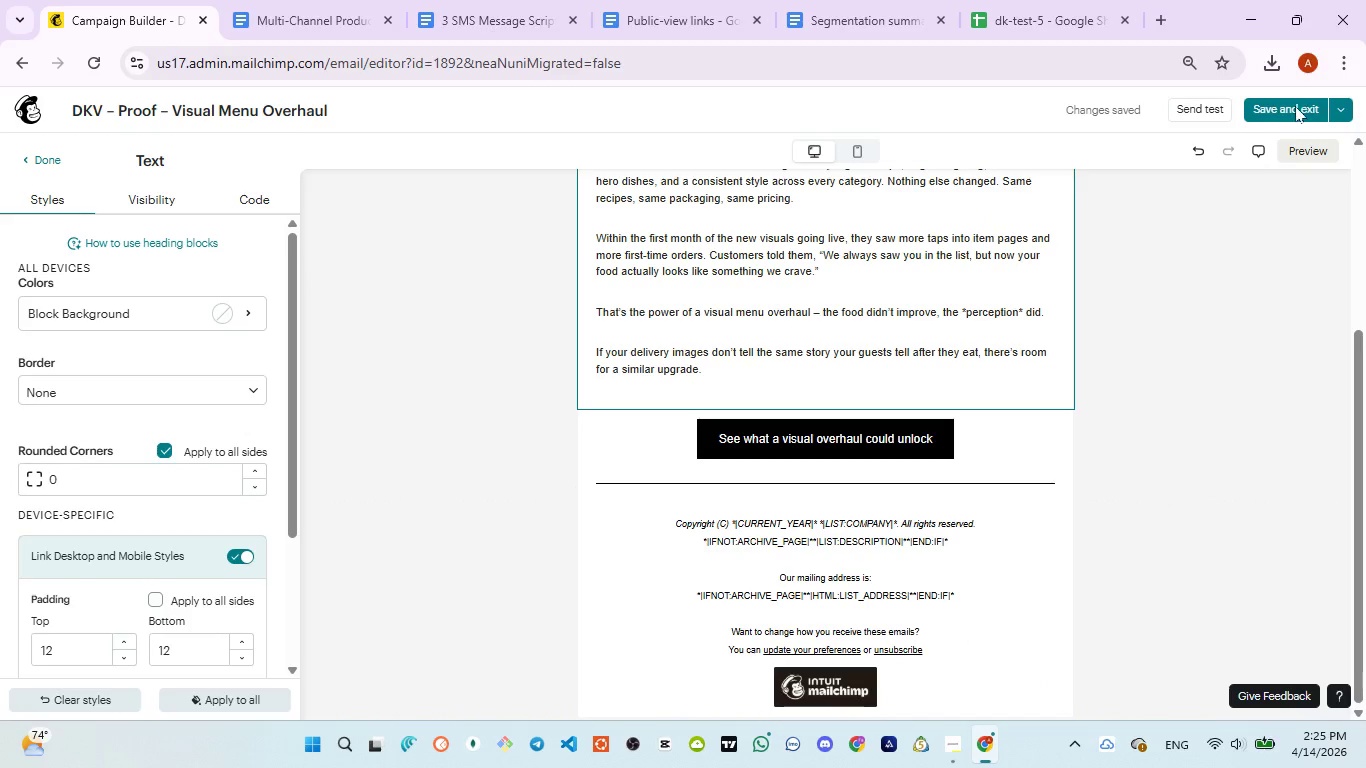 
left_click([1310, 150])
 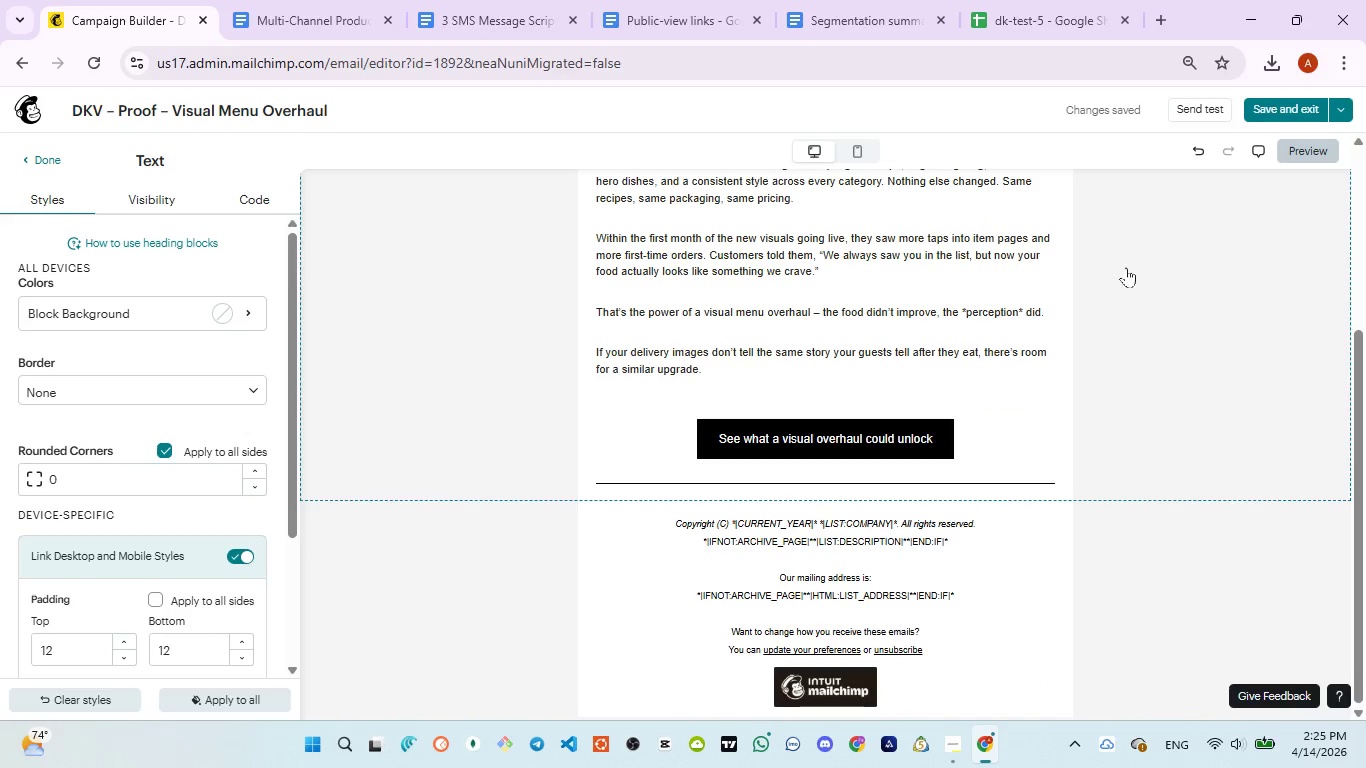 
mouse_move([1017, 306])
 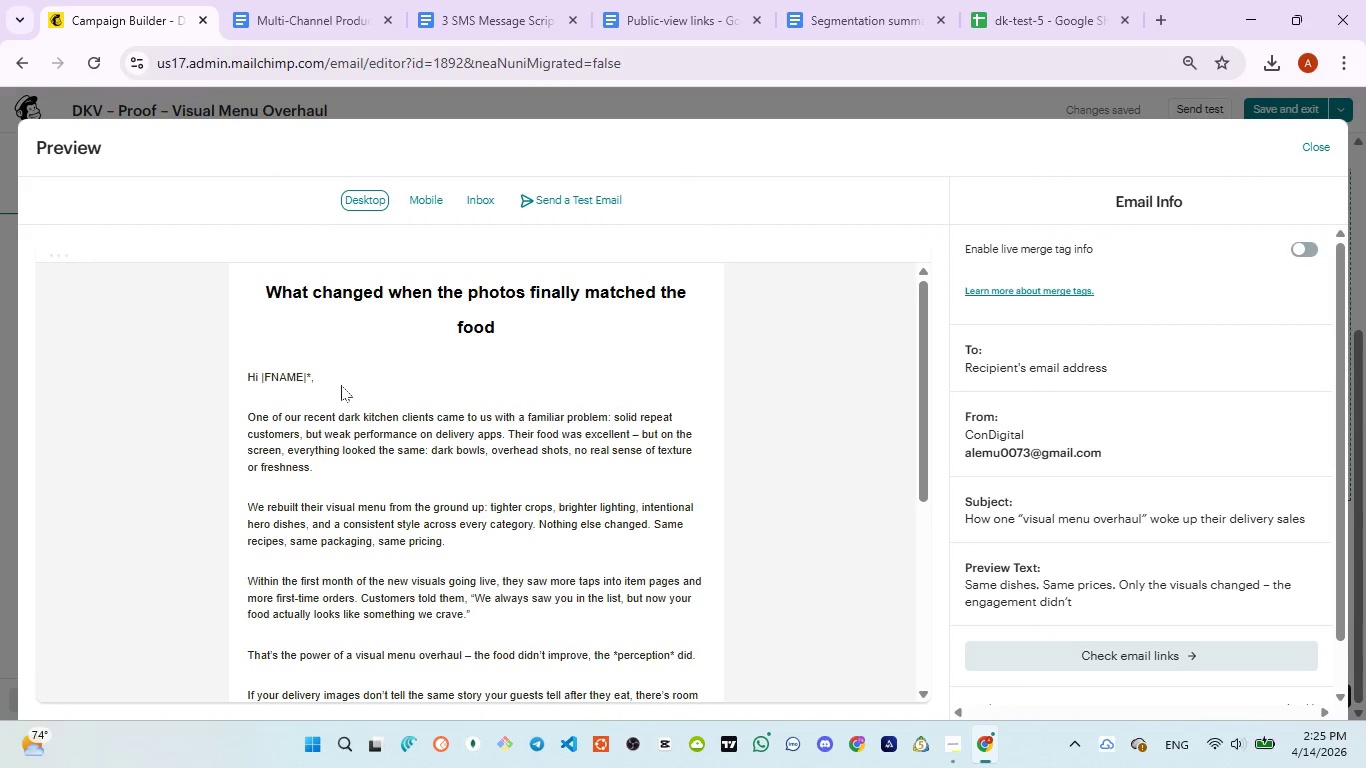 
left_click_drag(start_coordinate=[304, 374], to_coordinate=[222, 370])
 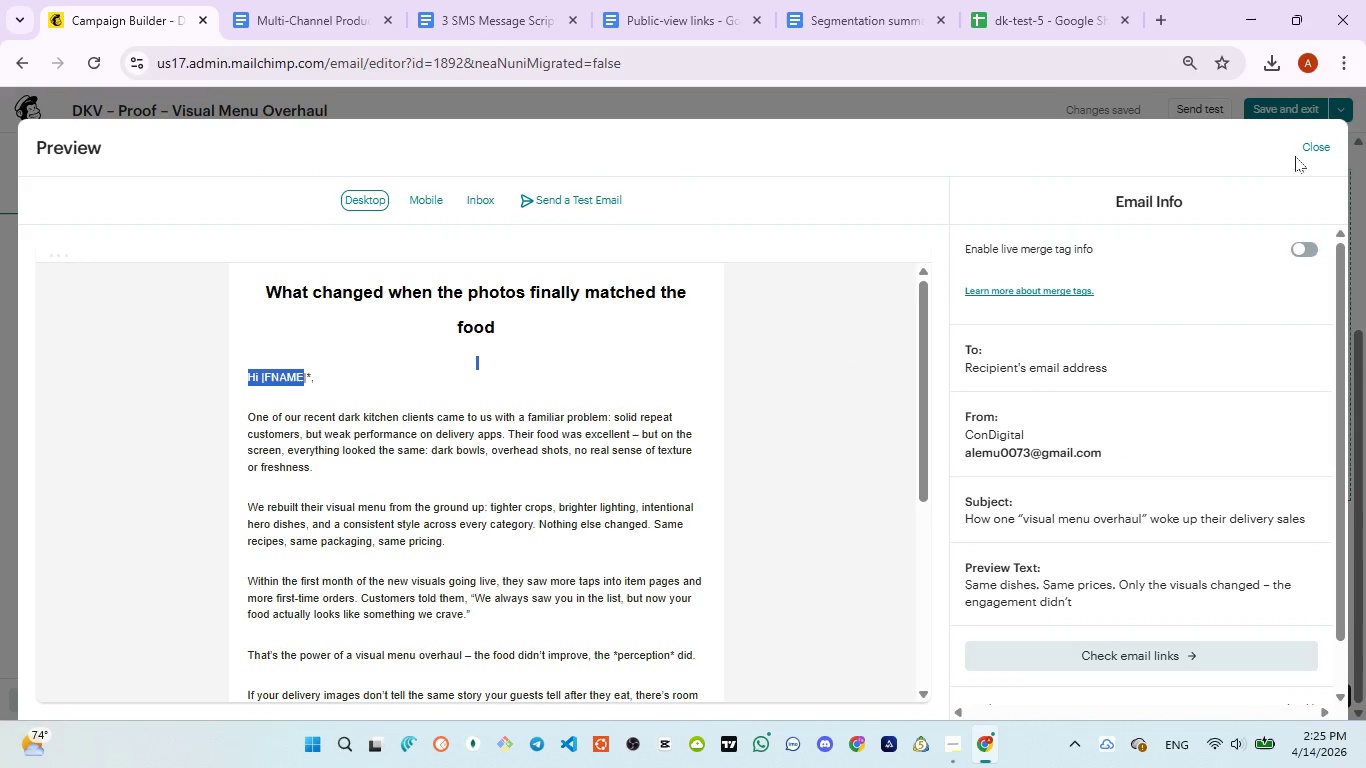 
left_click([1310, 151])
 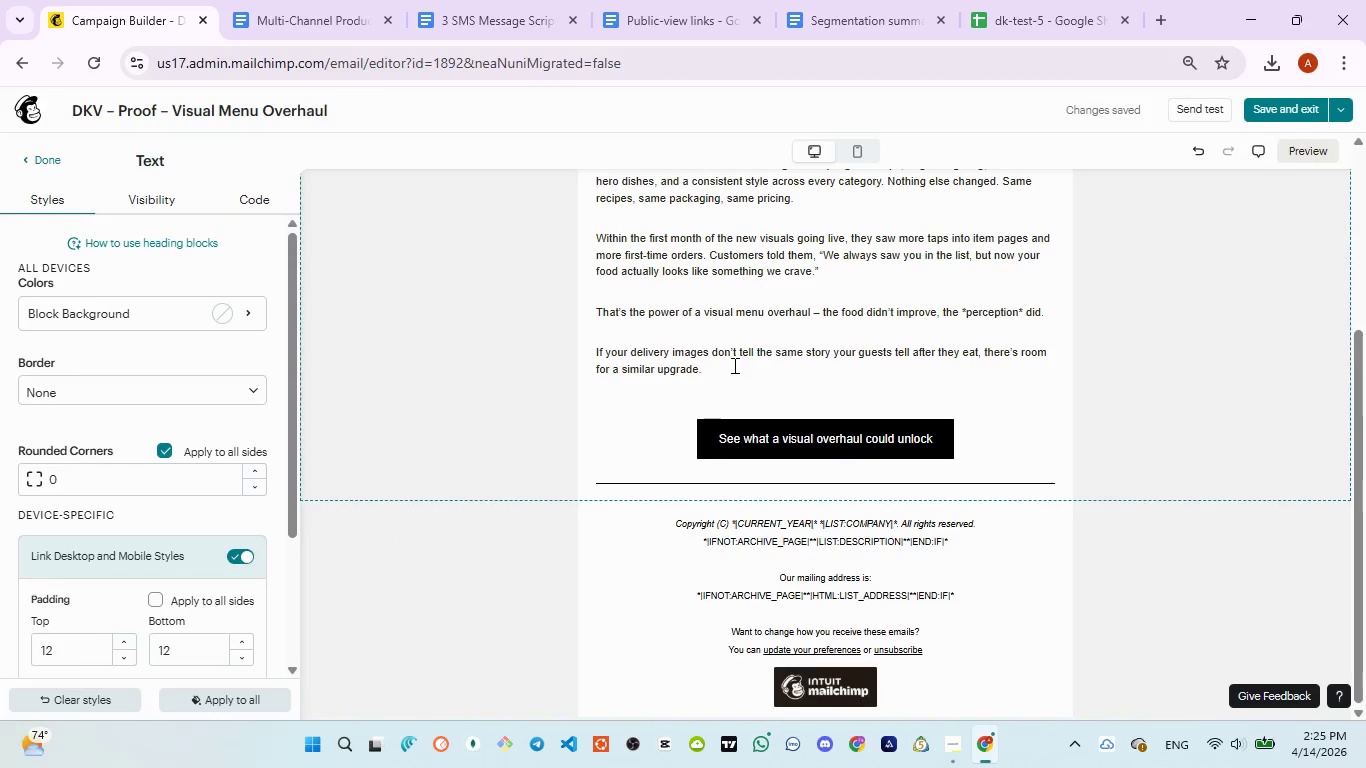 
scroll: coordinate [754, 319], scroll_direction: up, amount: 5.0
 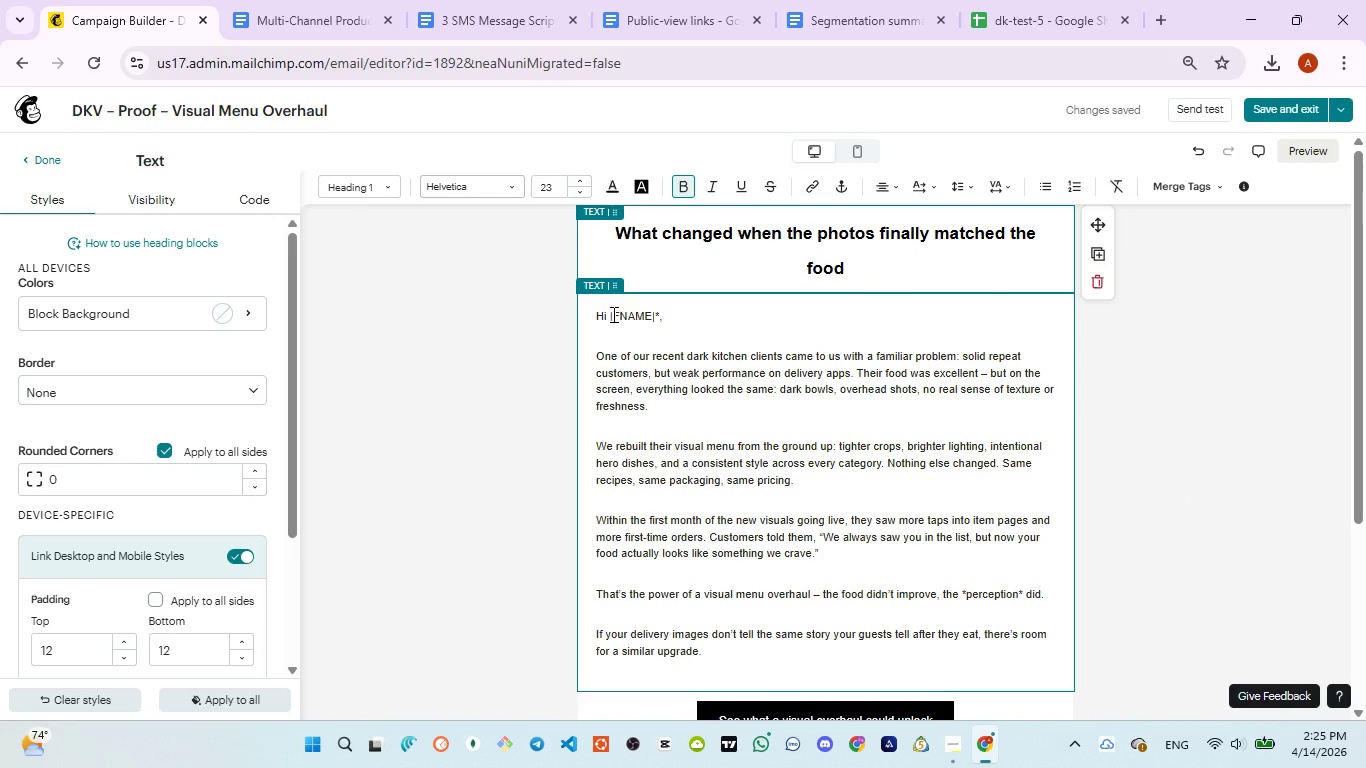 
left_click([613, 314])
 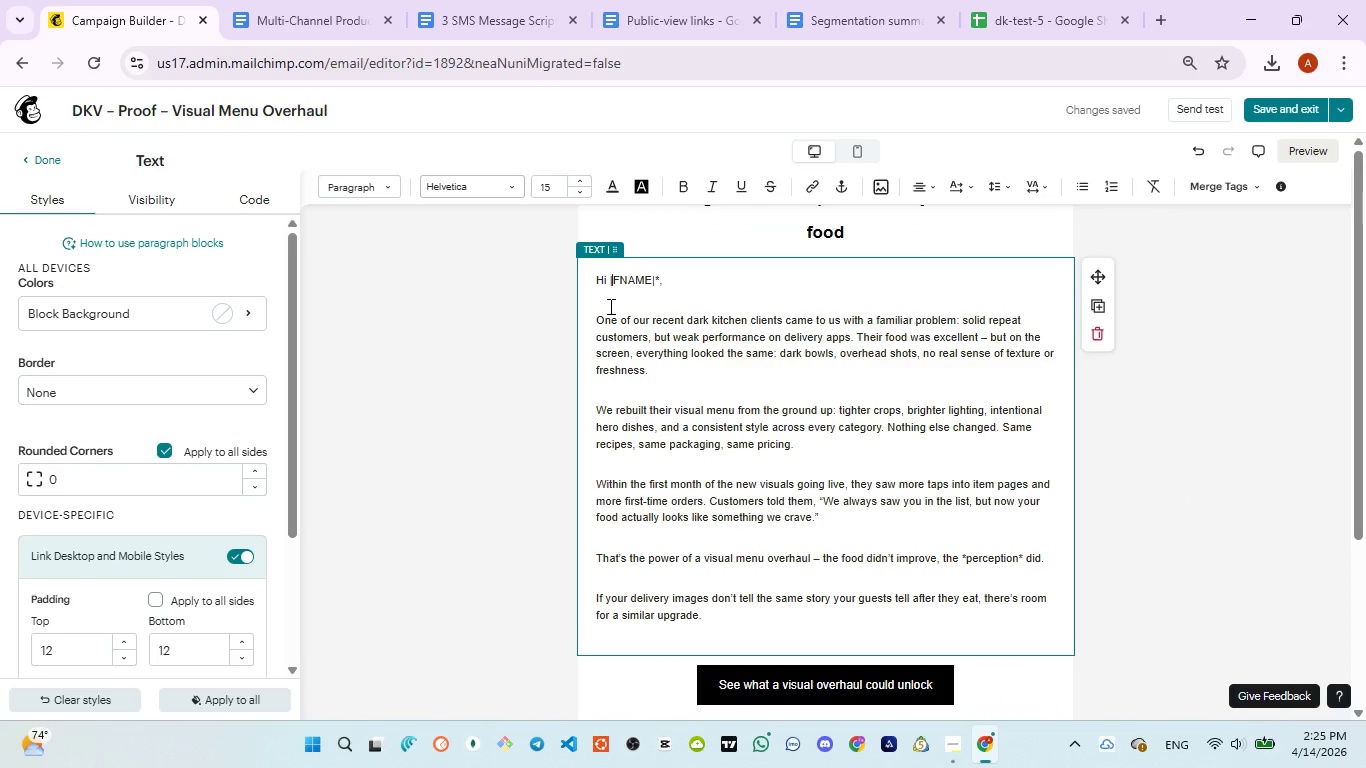 
wait(6.17)
 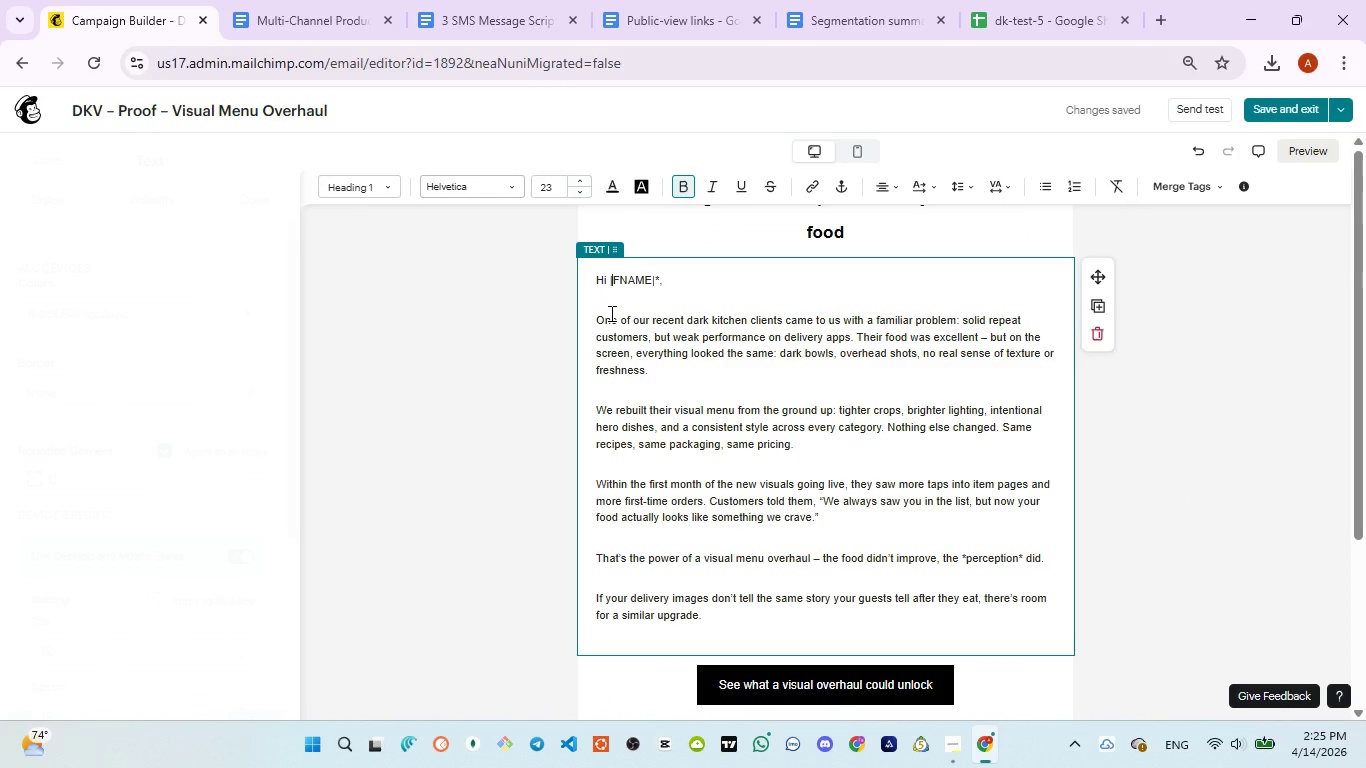 
key(Shift+ShiftLeft)
 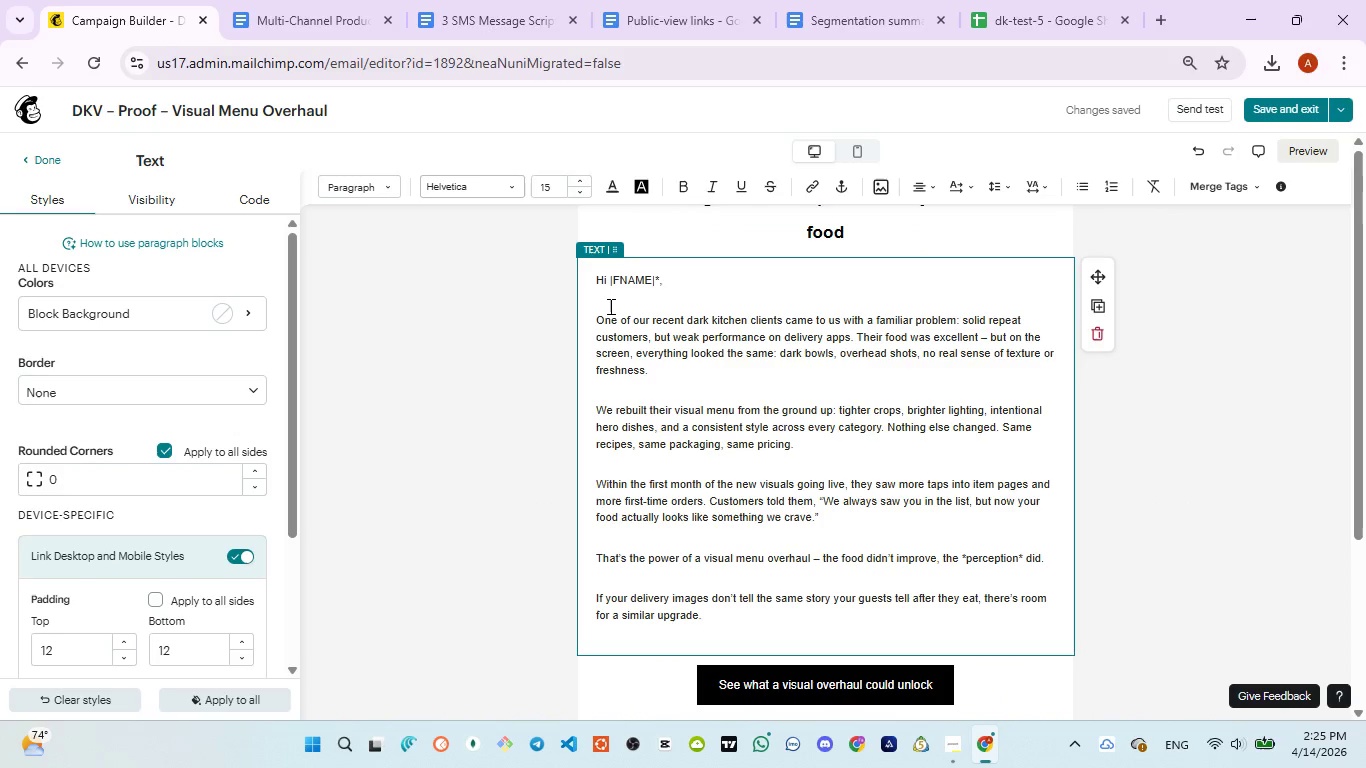 
key(Shift+8)
 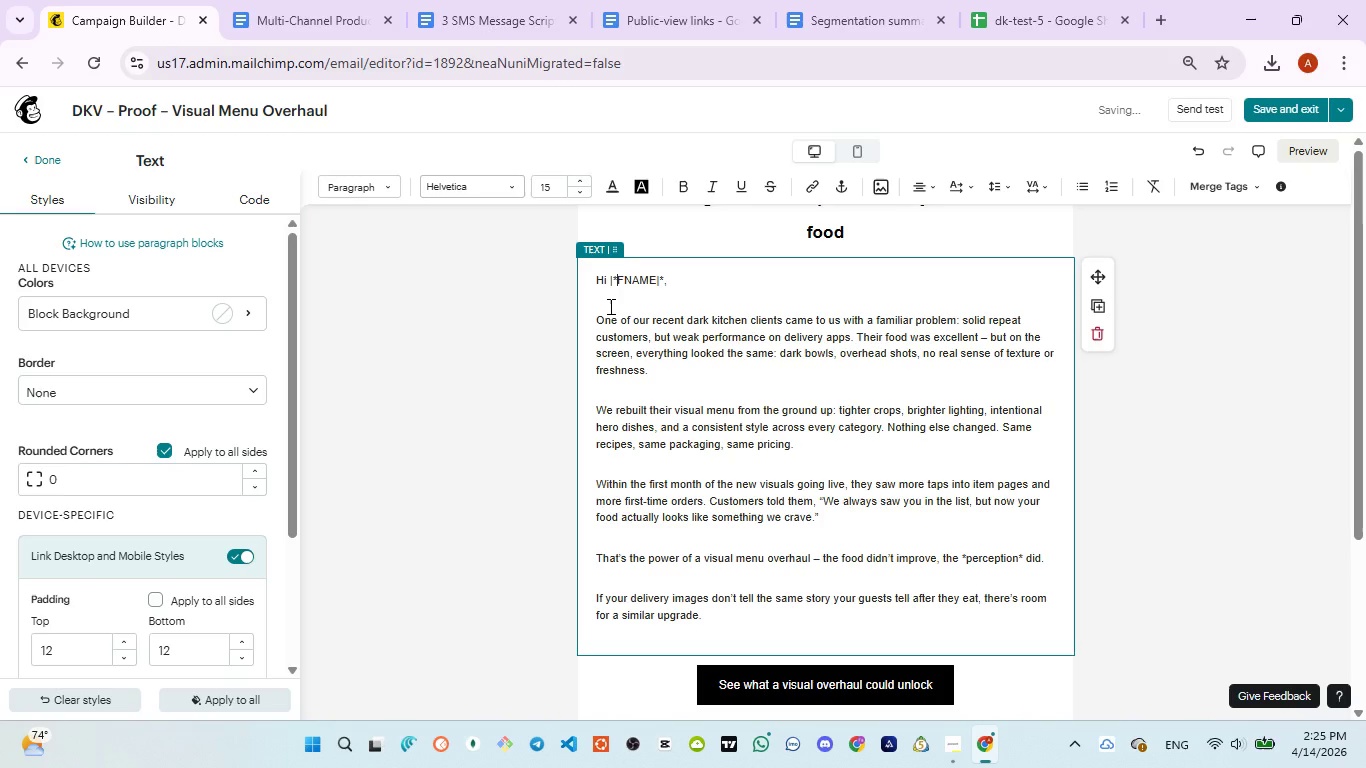 
key(Backspace)
 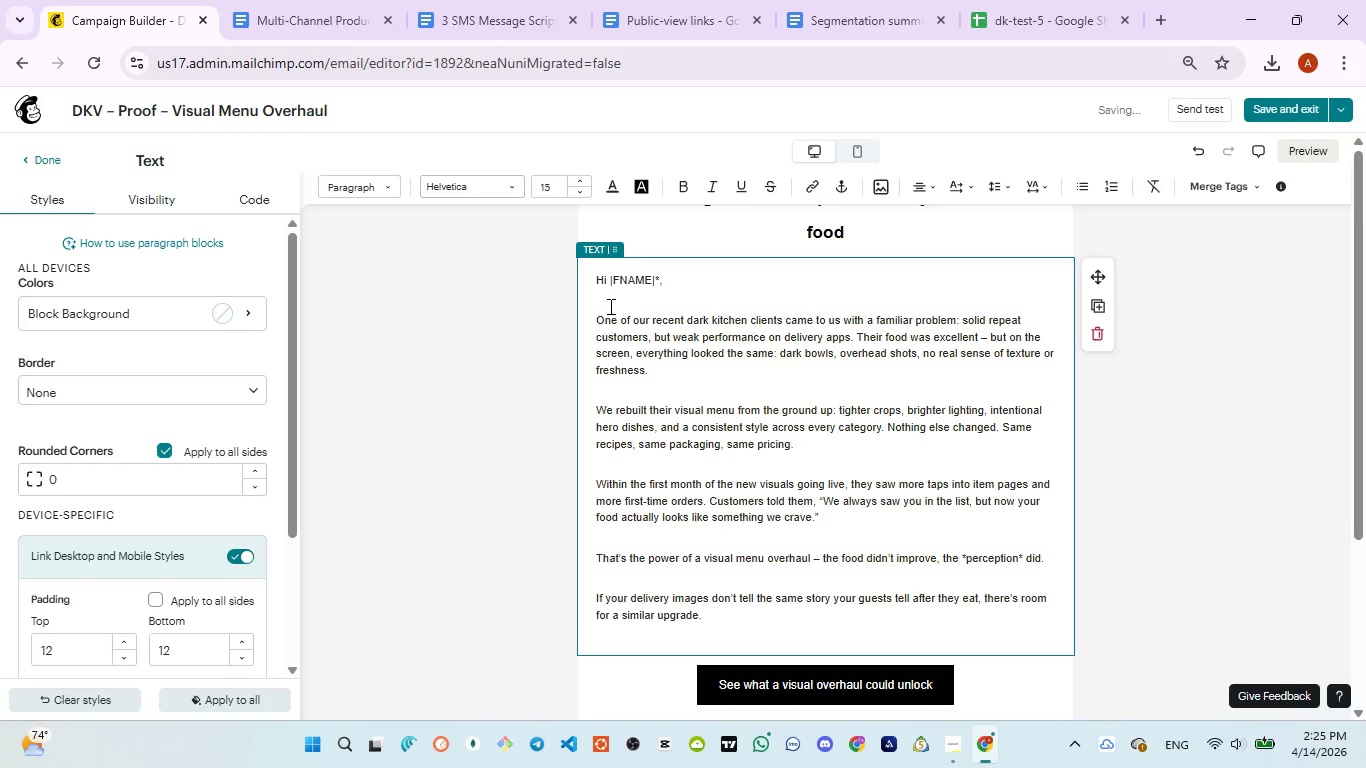 
key(ArrowLeft)
 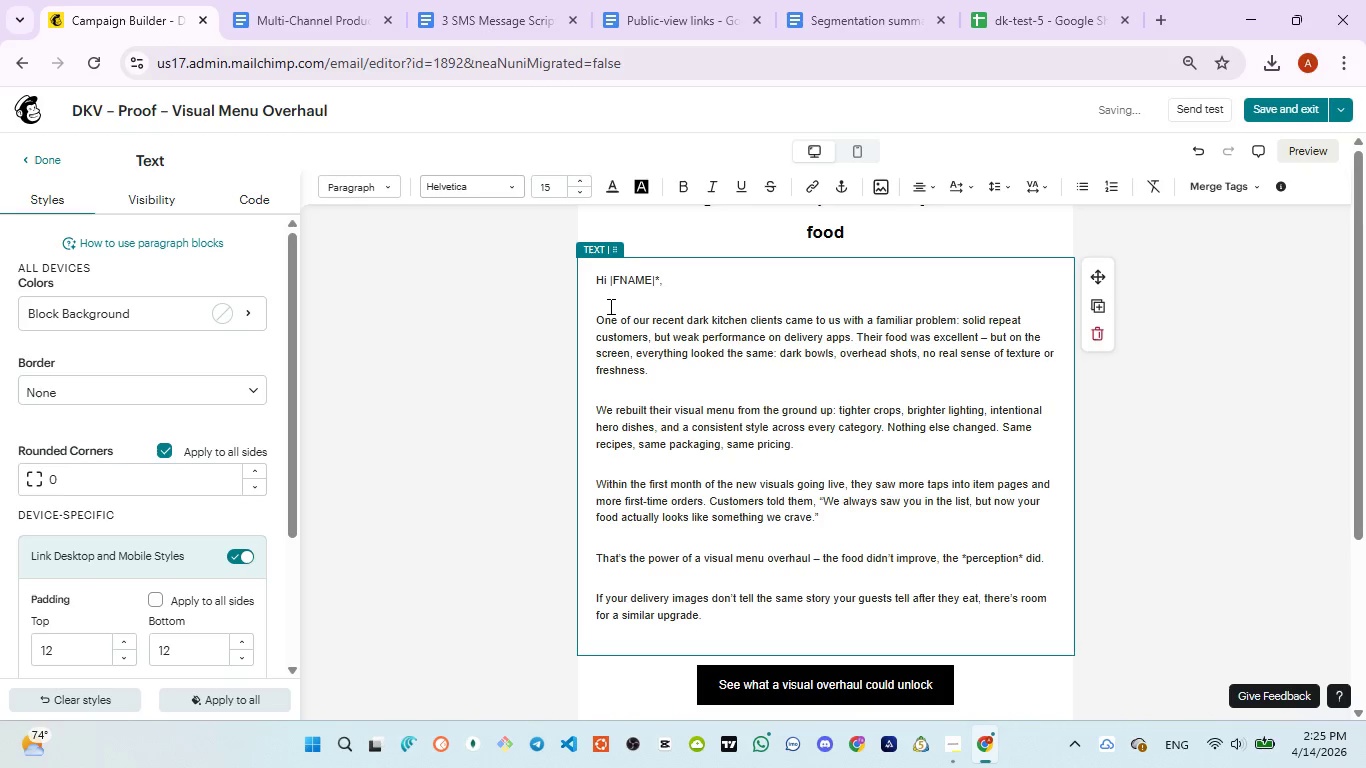 
key(Shift+ShiftLeft)
 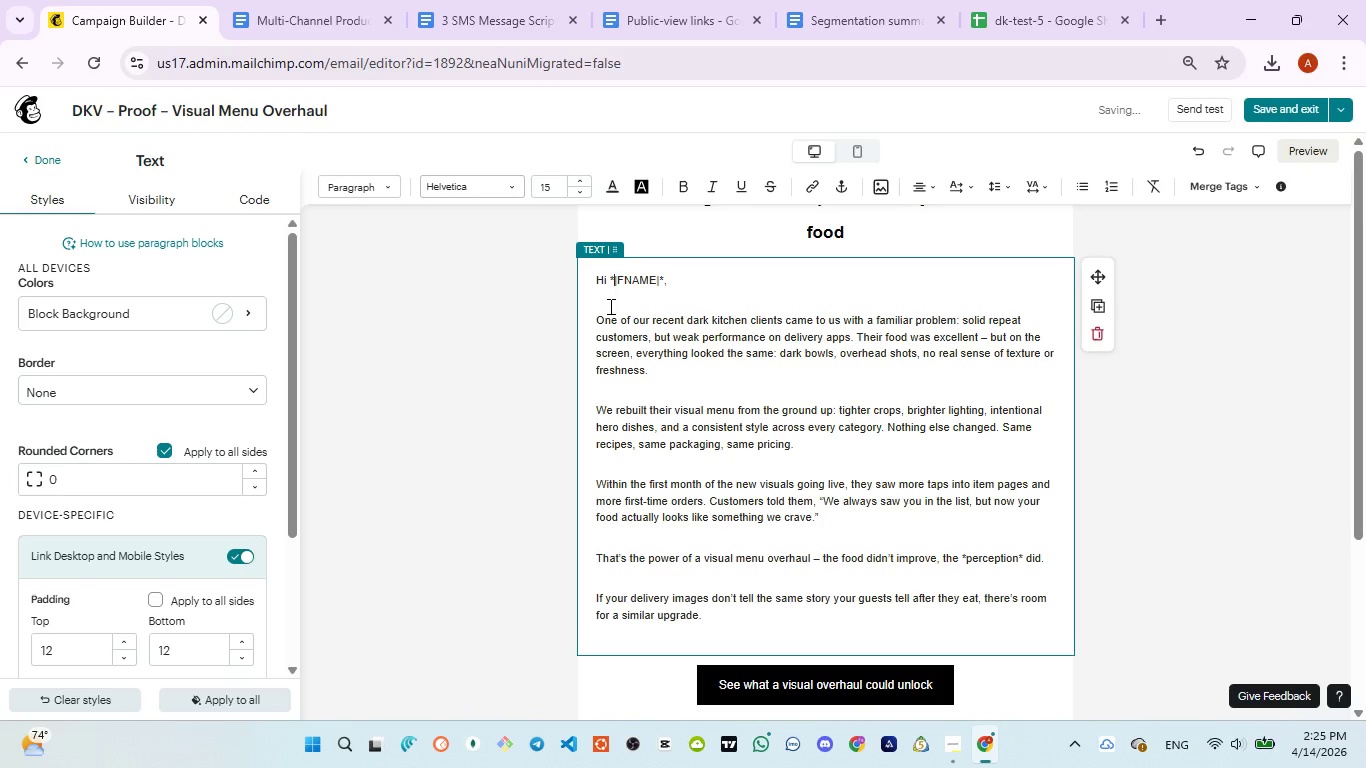 
key(Shift+8)
 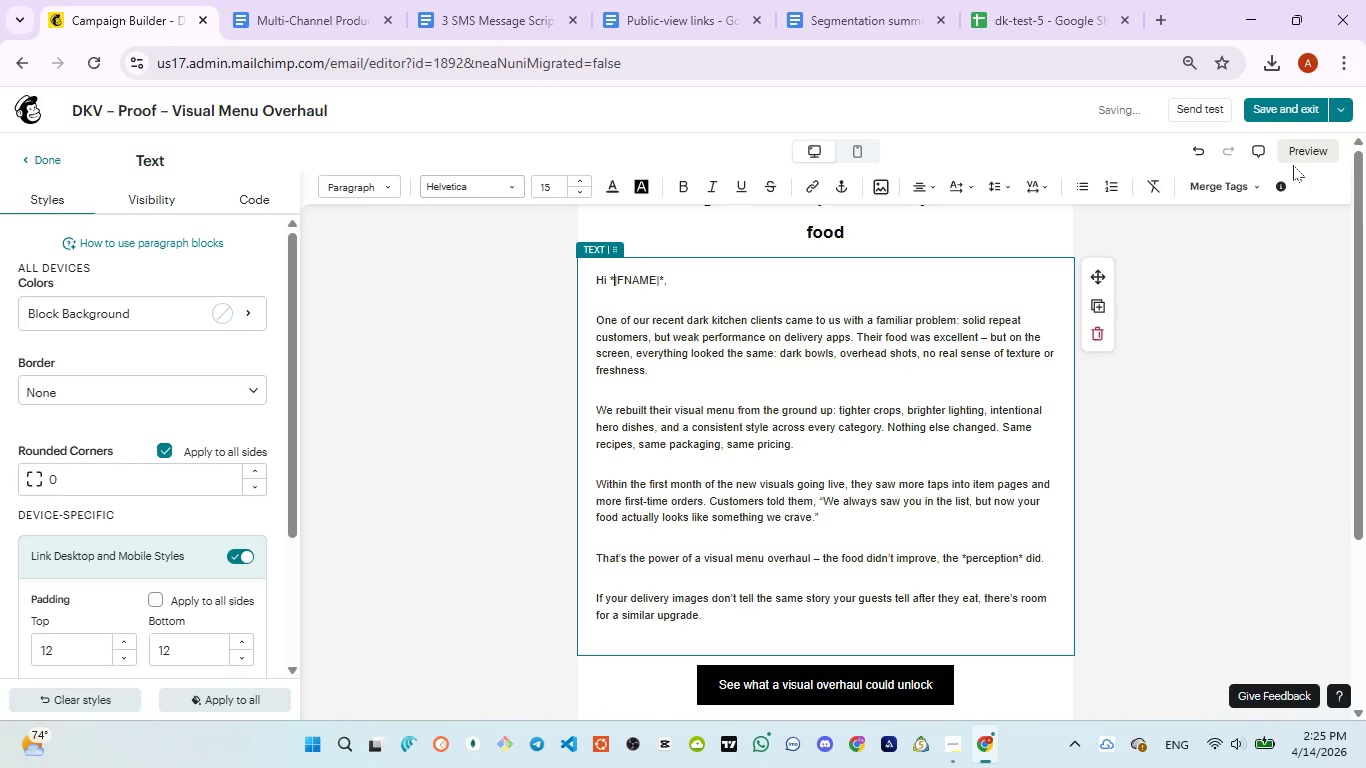 
left_click([1300, 155])
 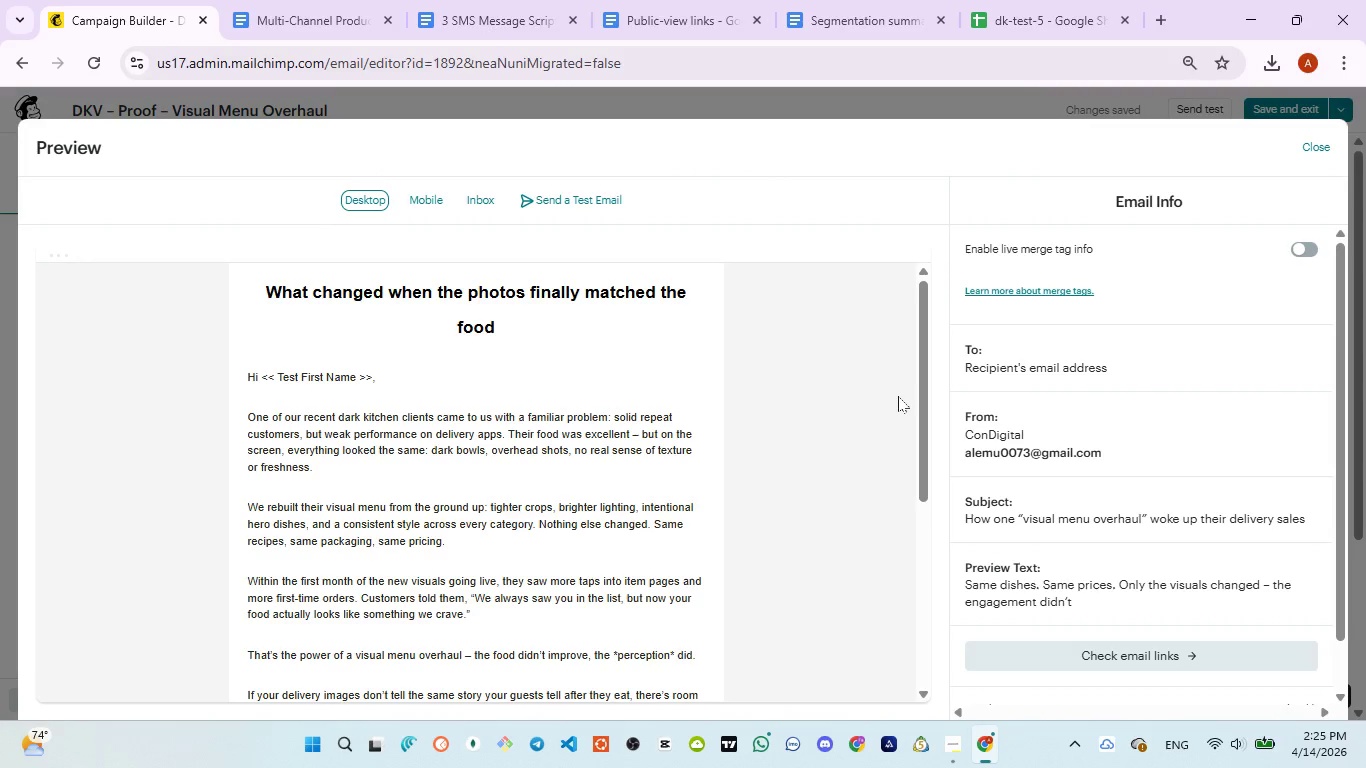 
wait(6.14)
 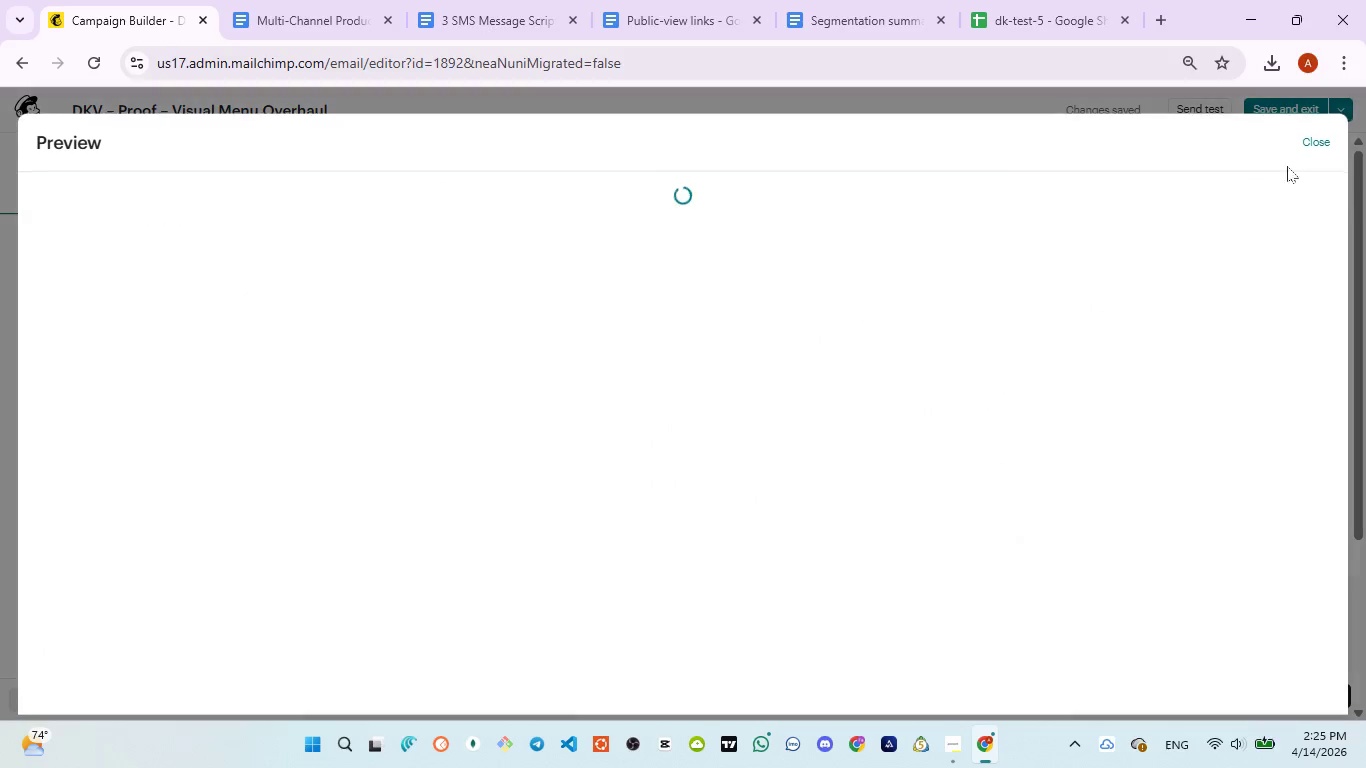 
left_click_drag(start_coordinate=[389, 375], to_coordinate=[263, 375])
 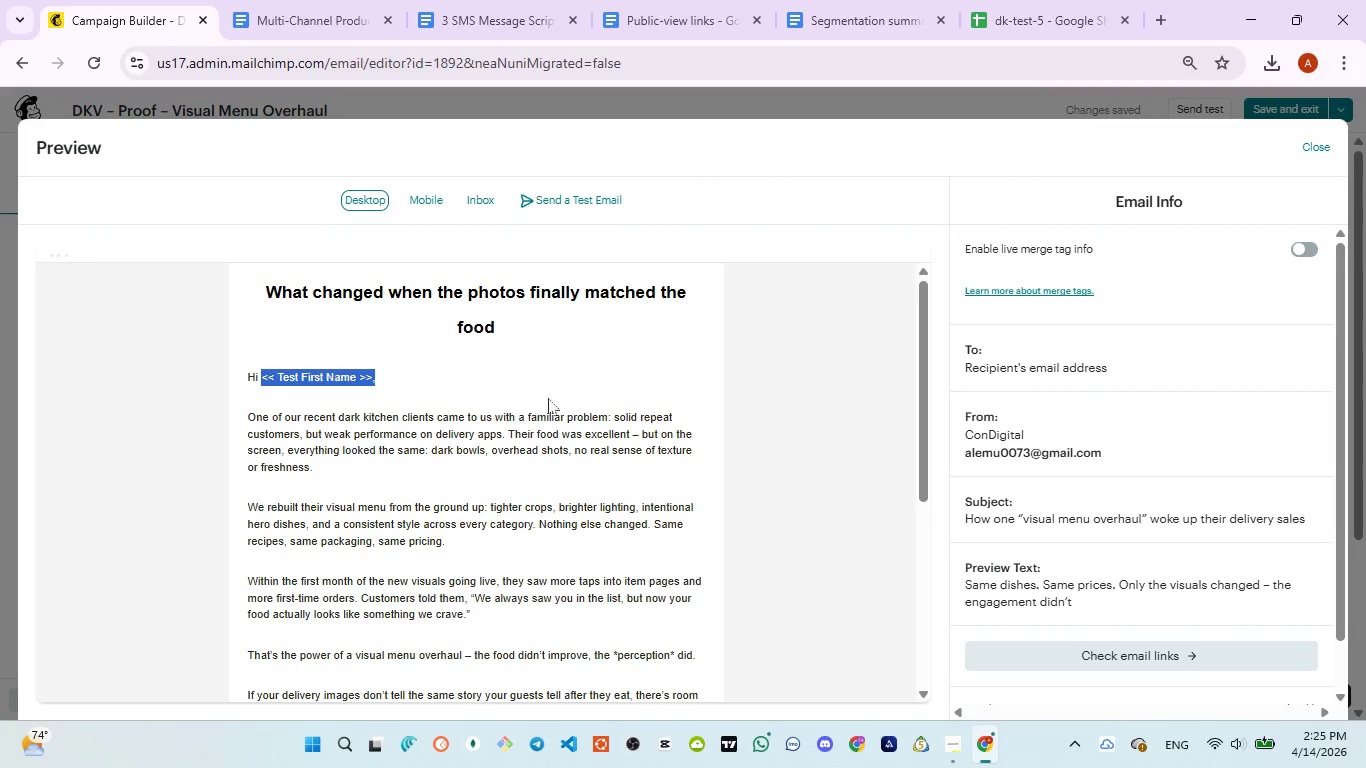 
scroll: coordinate [552, 409], scroll_direction: down, amount: 3.0
 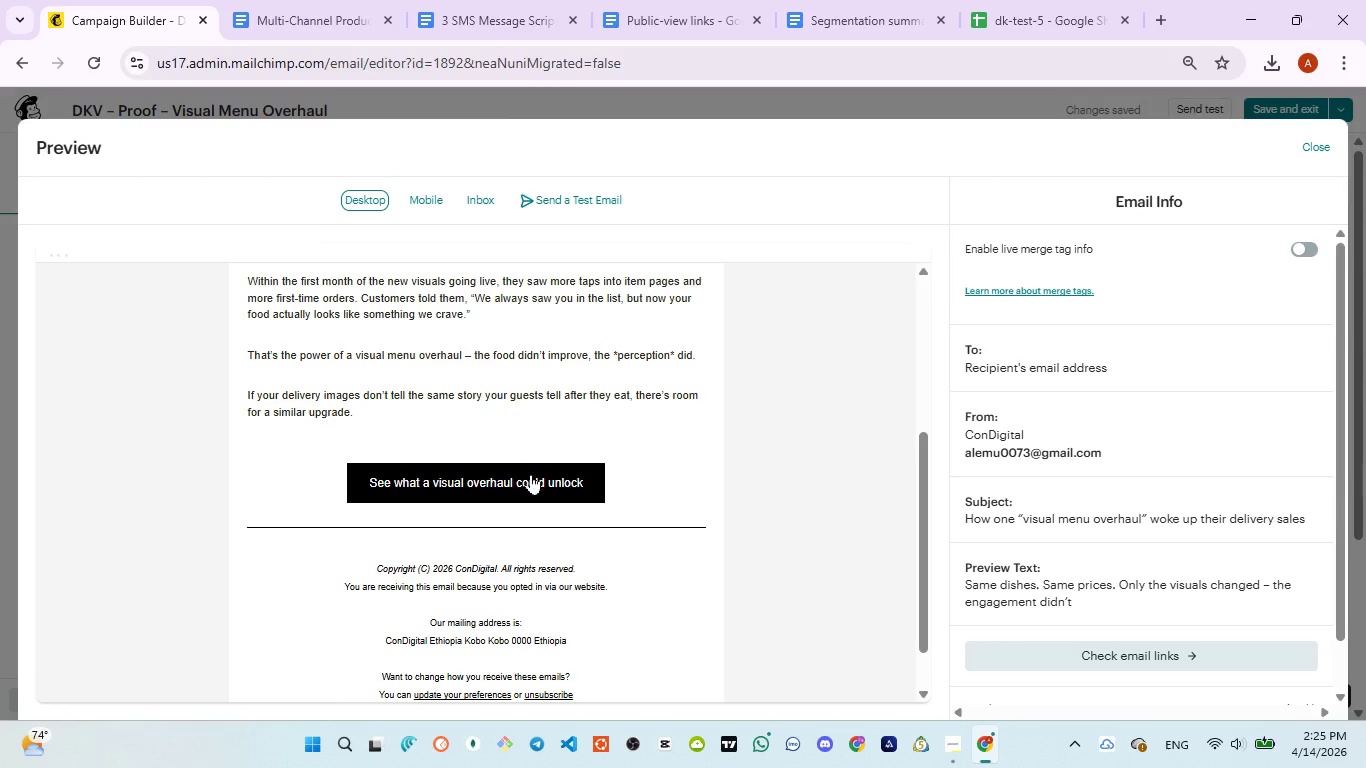 
left_click([531, 474])
 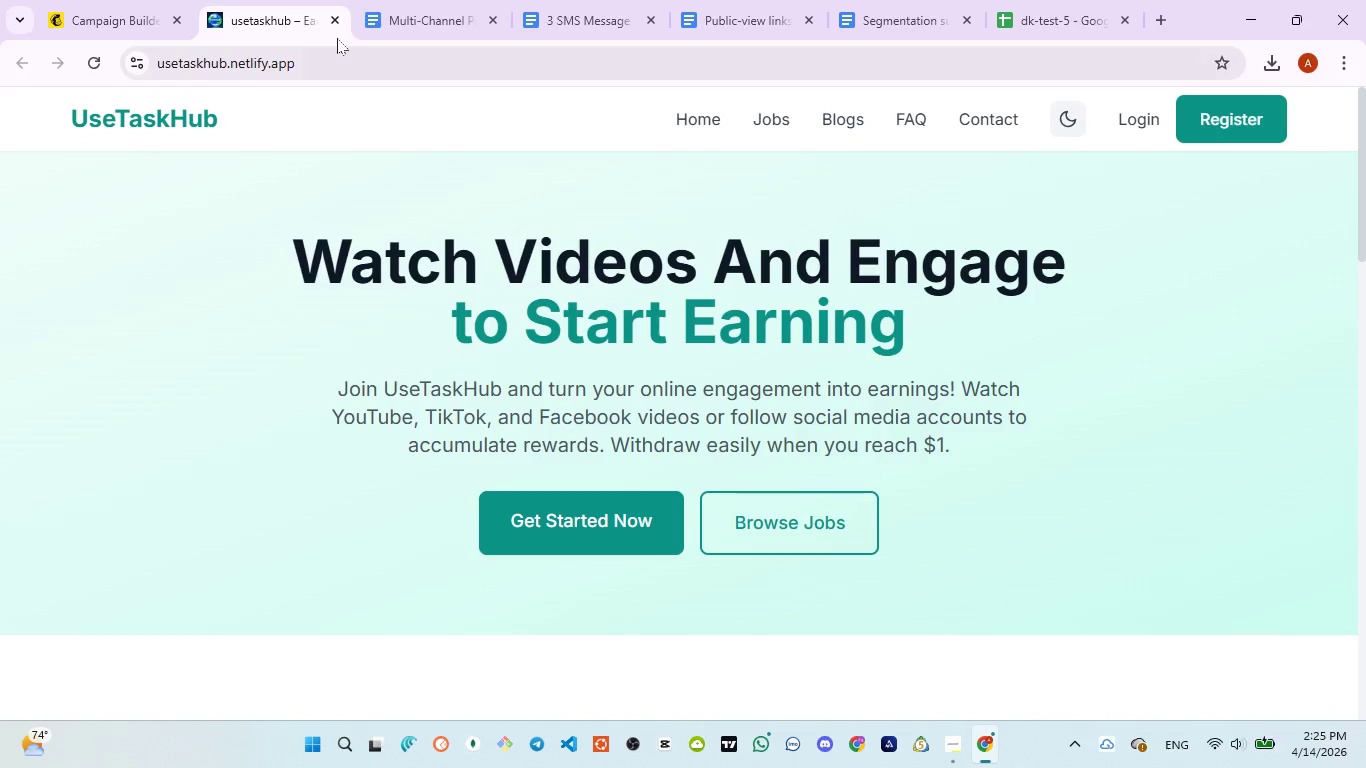 
left_click([339, 20])
 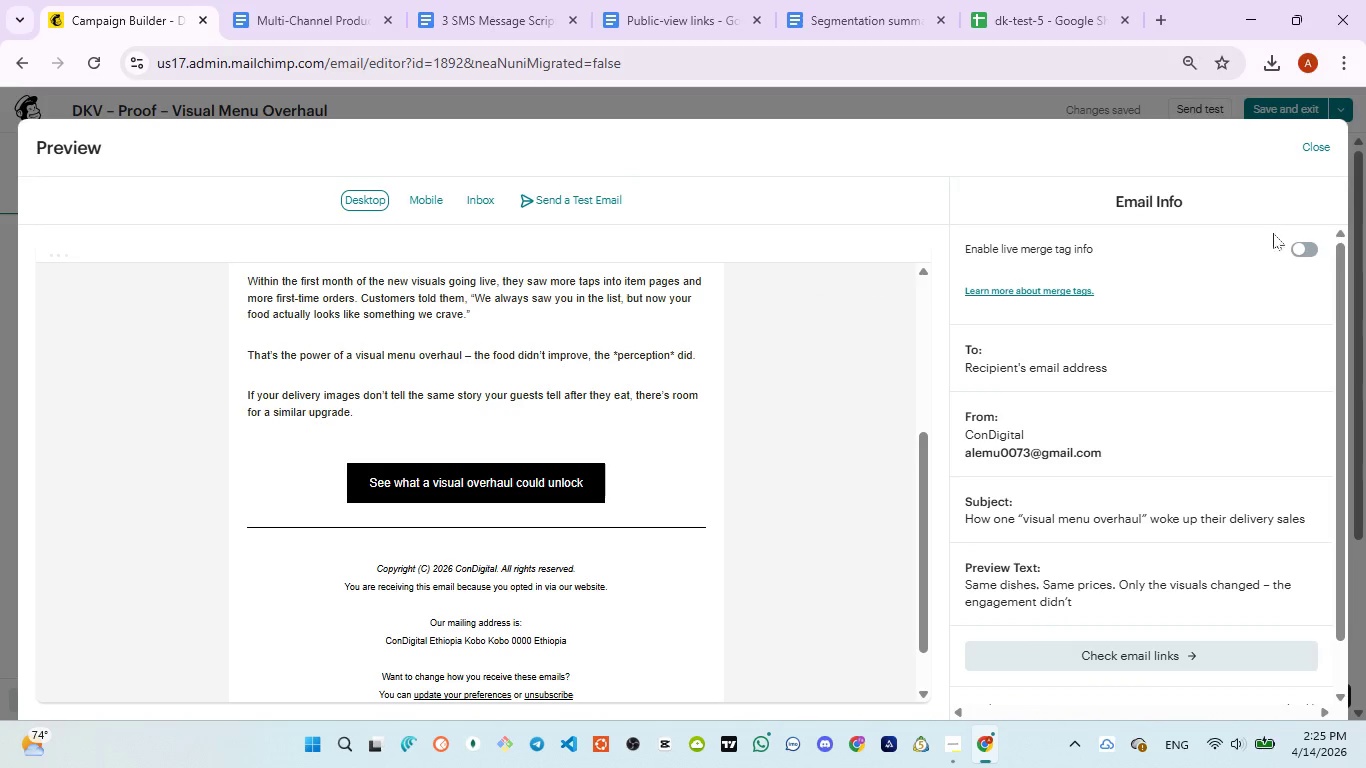 
left_click([1302, 249])
 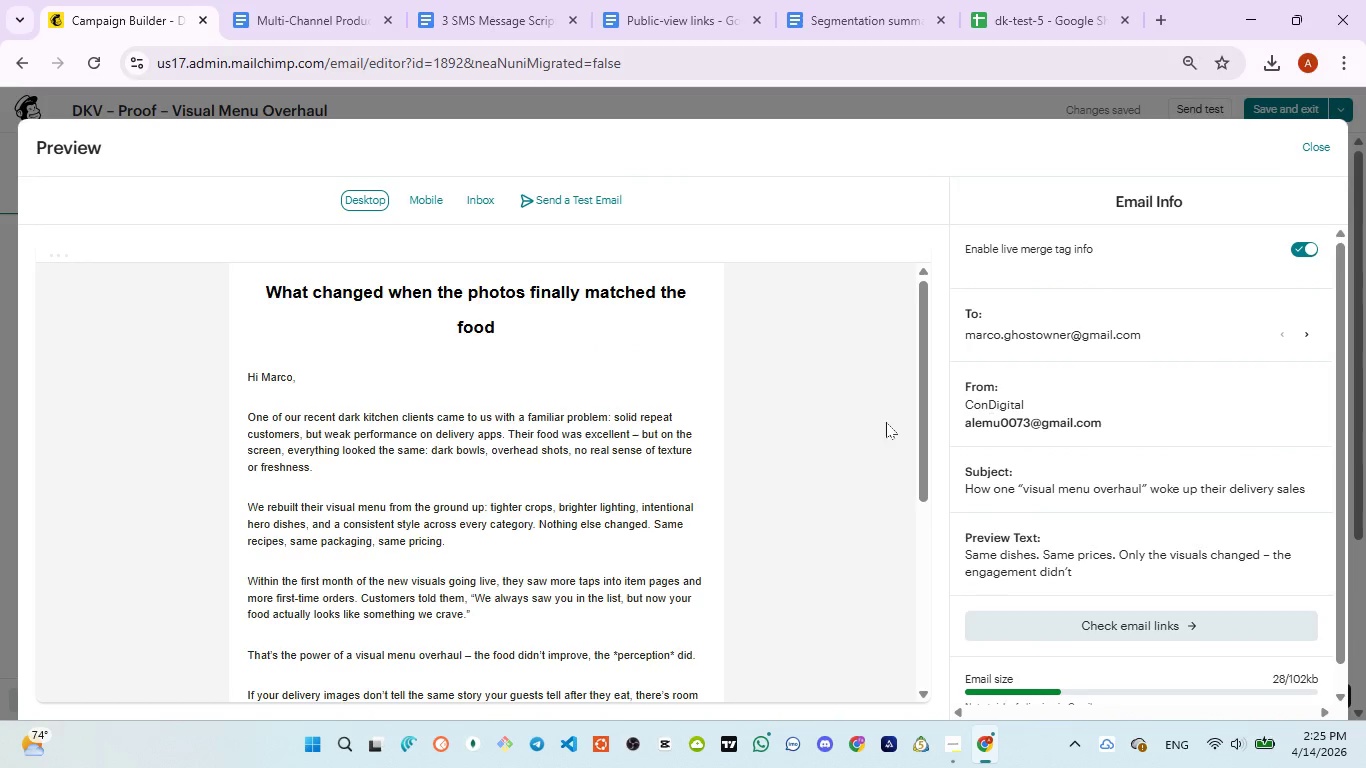 
scroll: coordinate [646, 401], scroll_direction: none, amount: 0.0
 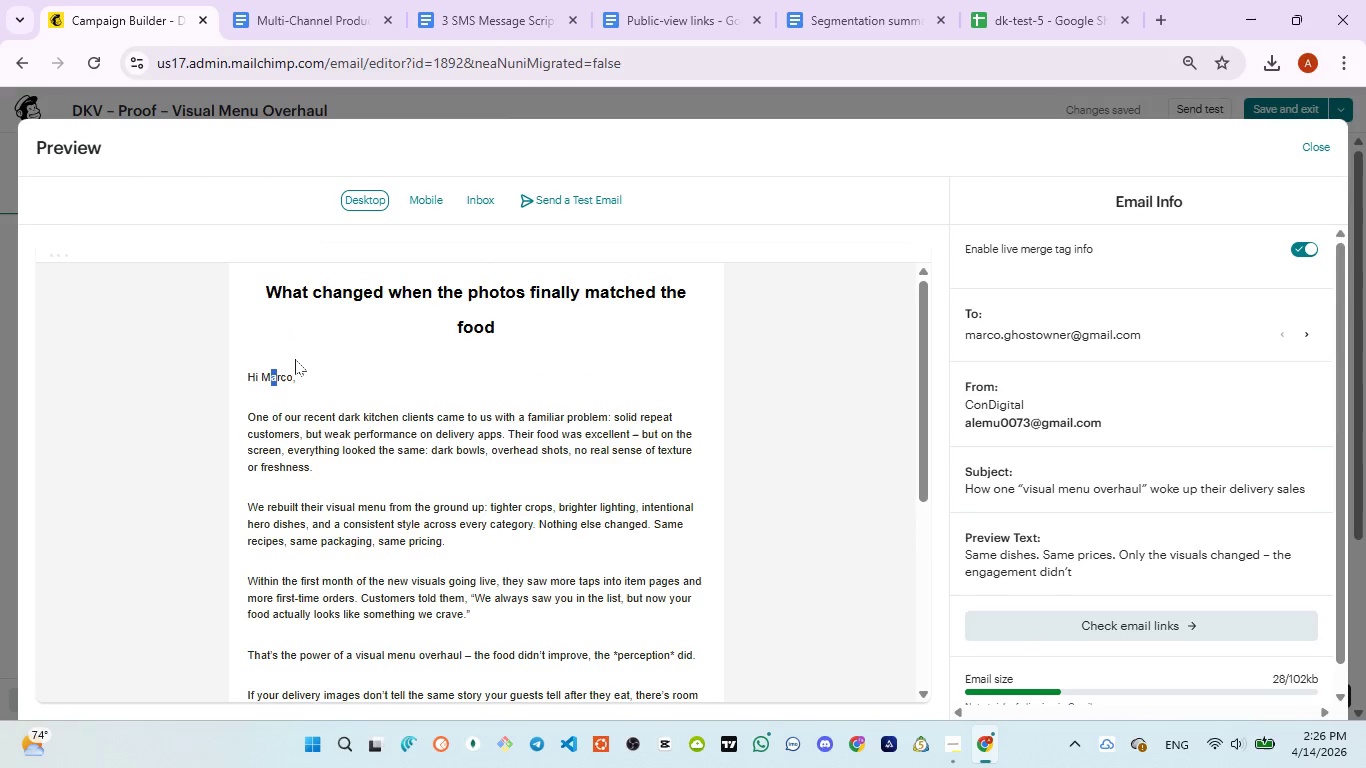 
double_click([276, 372])
 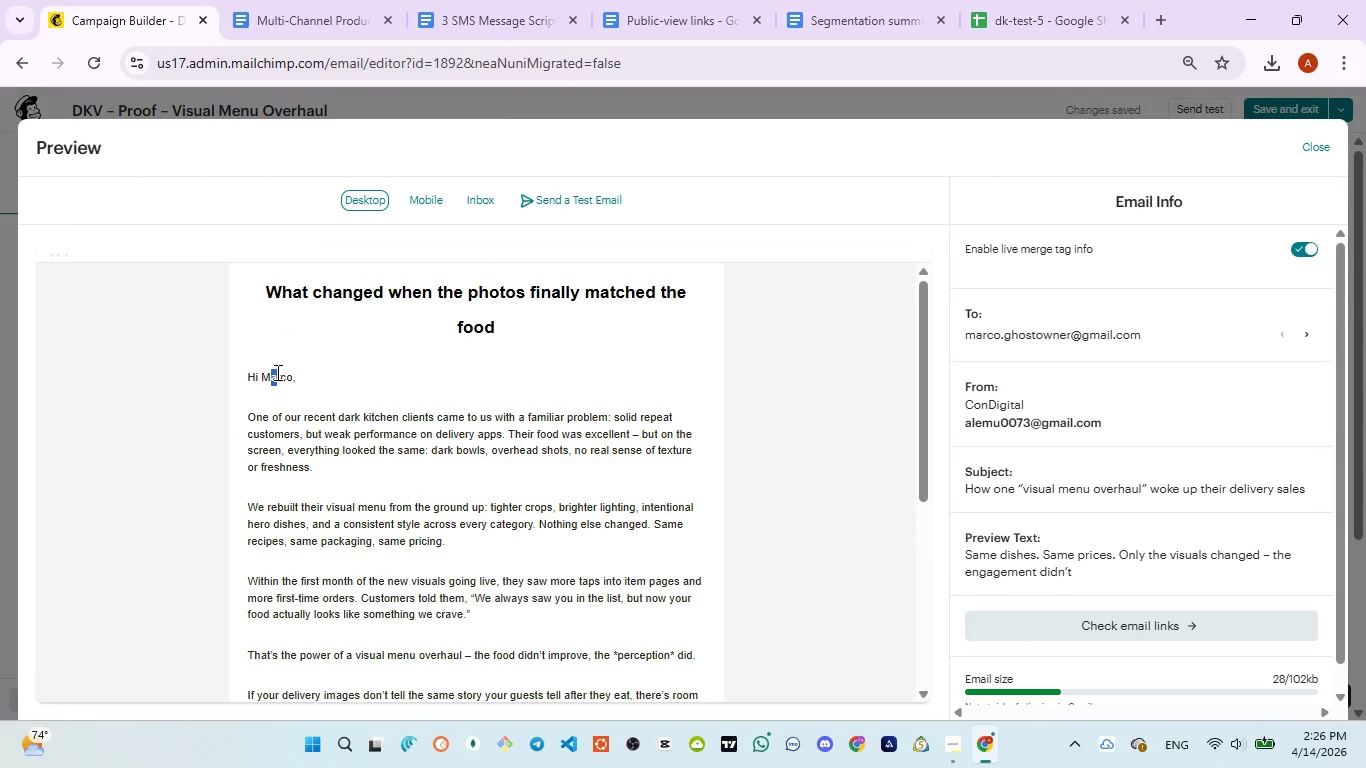 
triple_click([276, 372])
 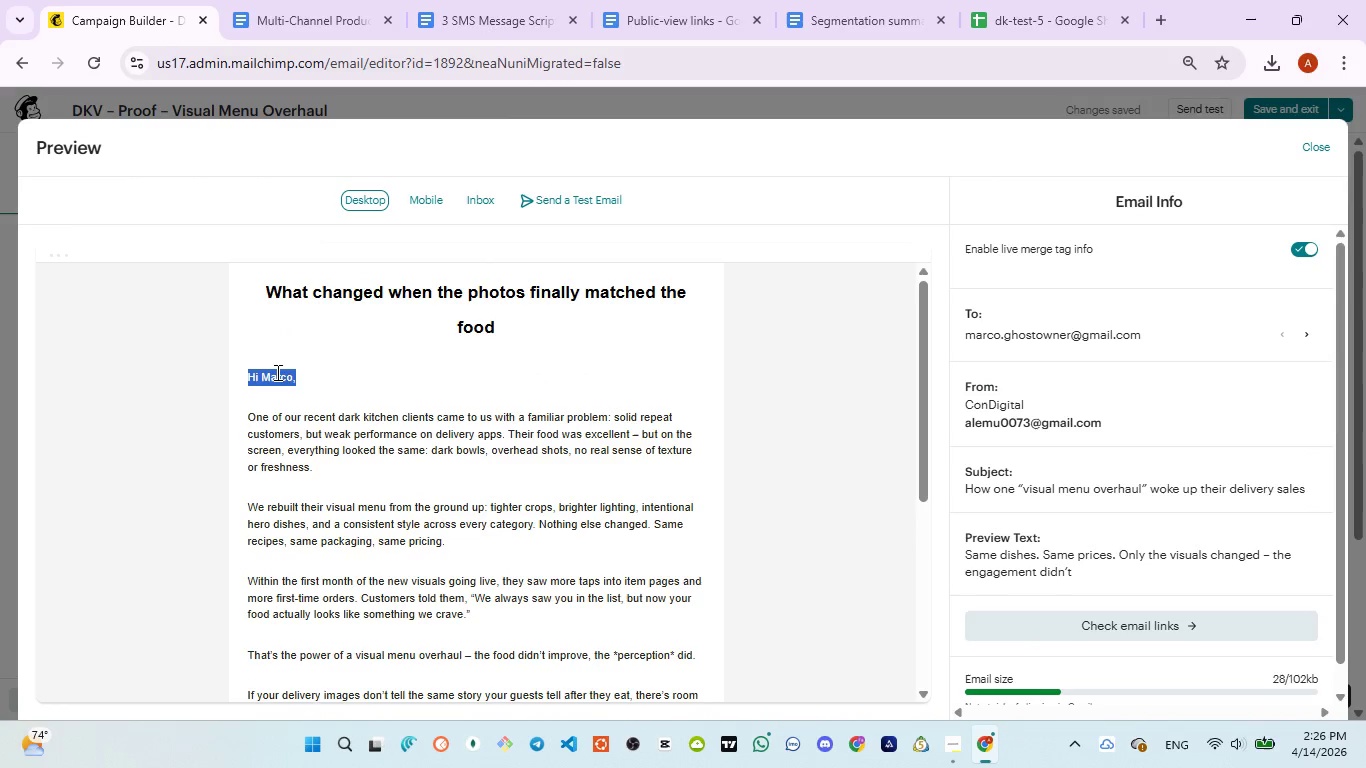 
triple_click([276, 372])
 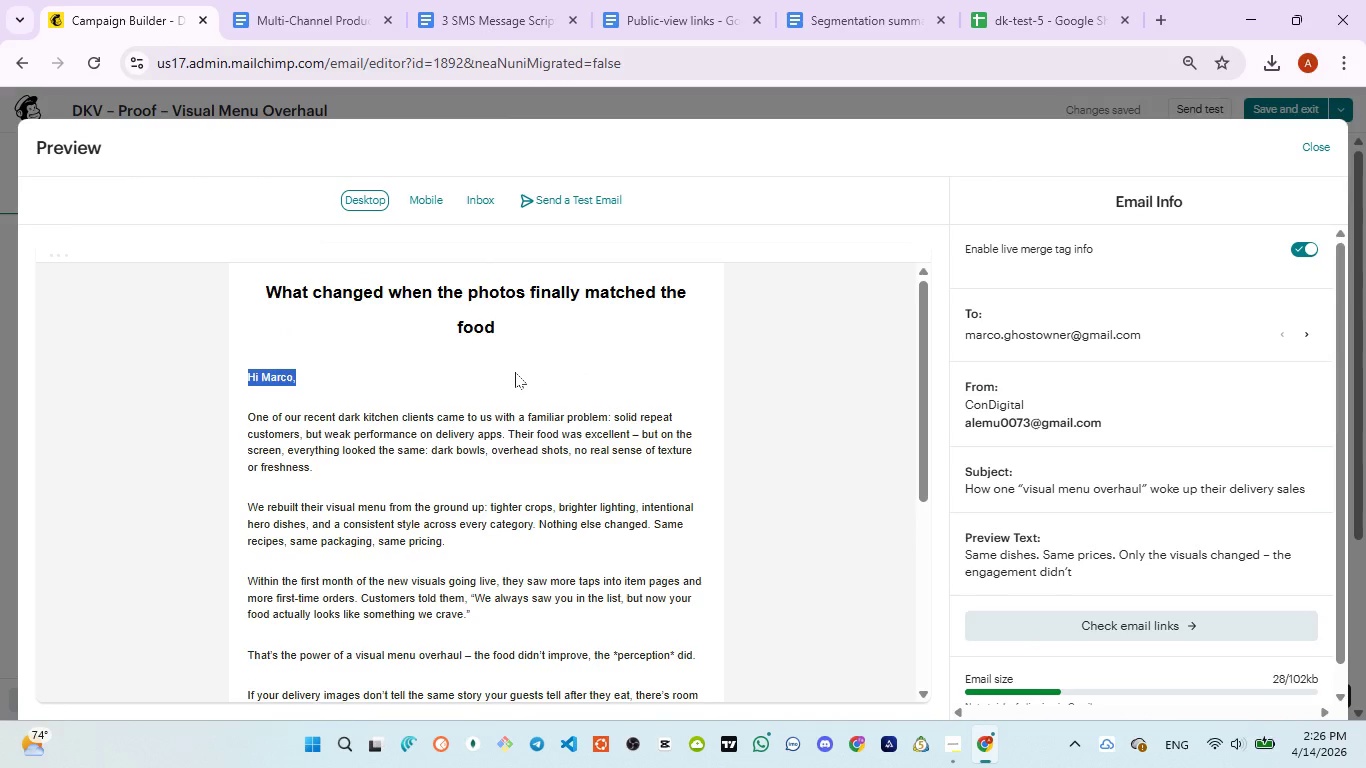 
scroll: coordinate [1298, 428], scroll_direction: down, amount: 4.0
 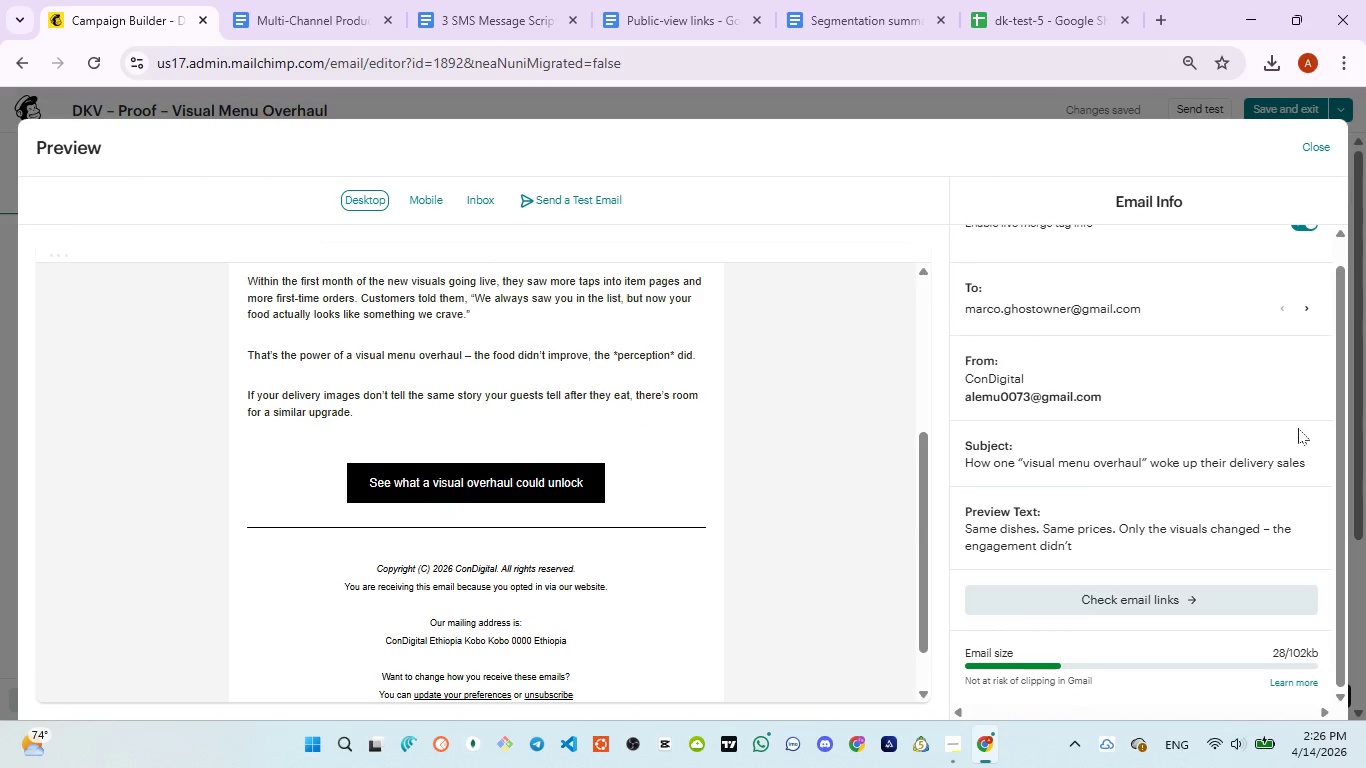 
scroll: coordinate [1298, 428], scroll_direction: up, amount: 3.0
 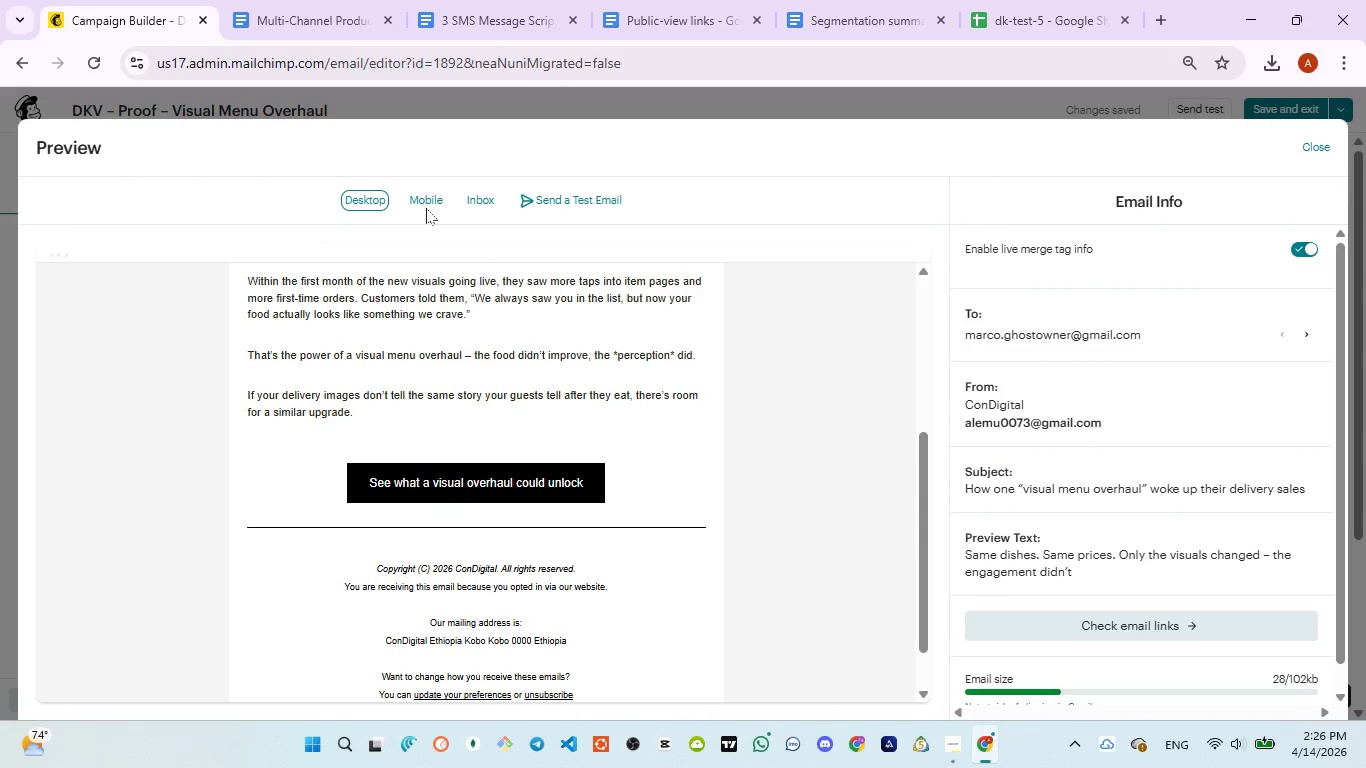 
left_click([426, 199])
 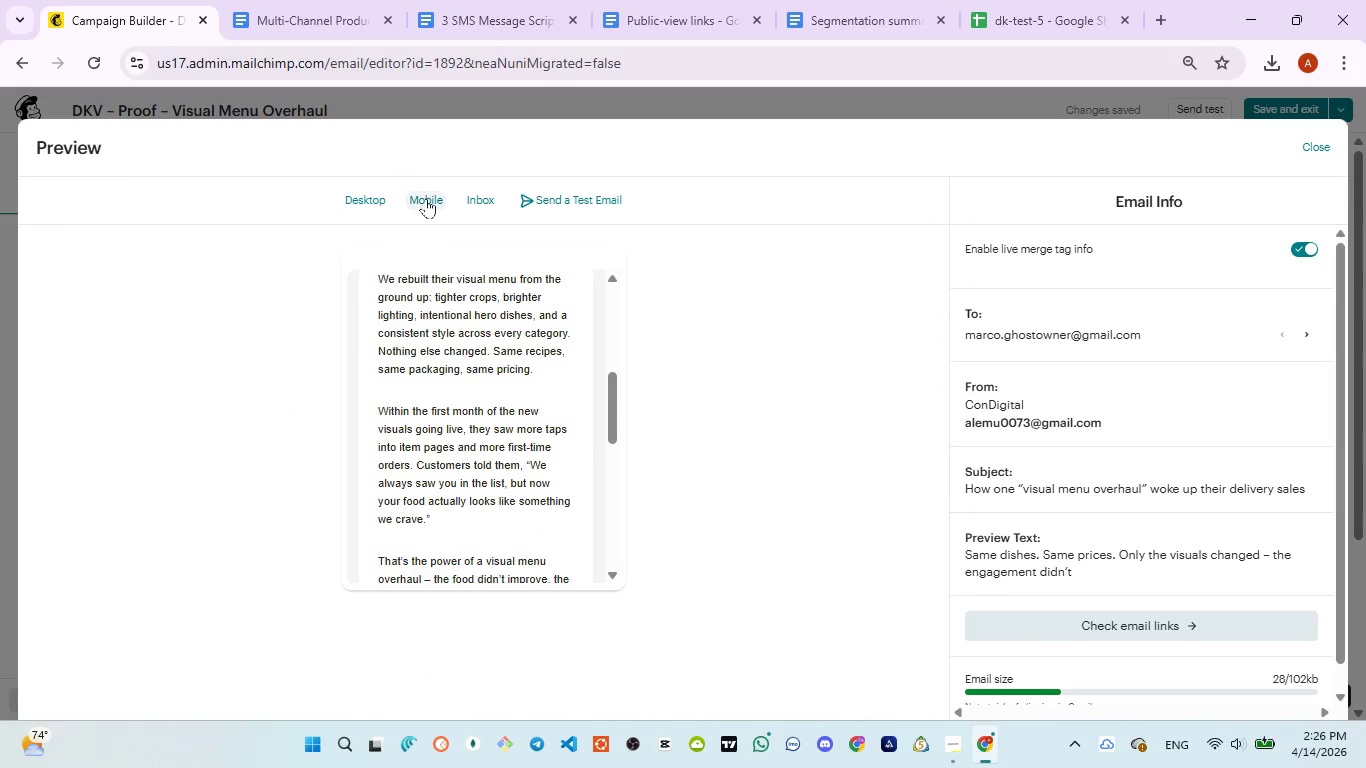 
scroll: coordinate [458, 323], scroll_direction: up, amount: 5.0
 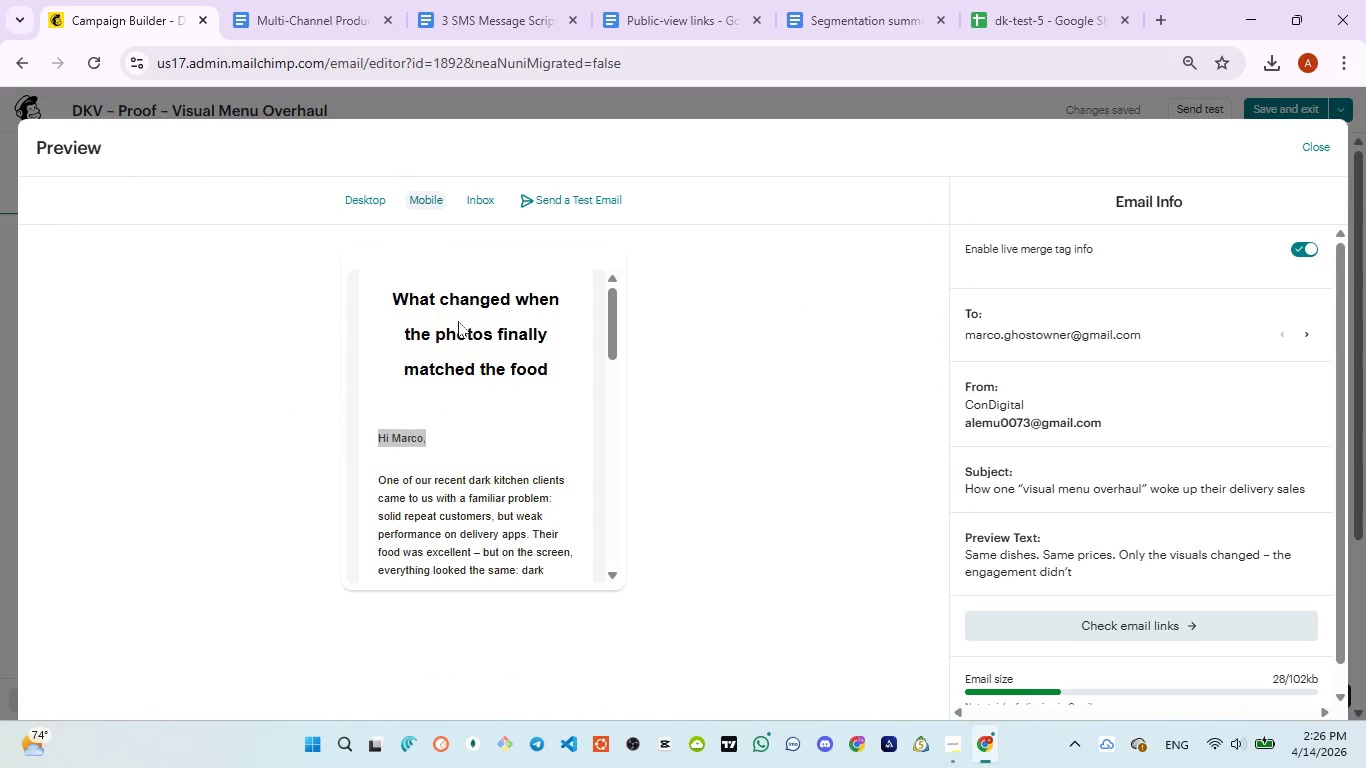 
scroll: coordinate [458, 319], scroll_direction: down, amount: 4.0
 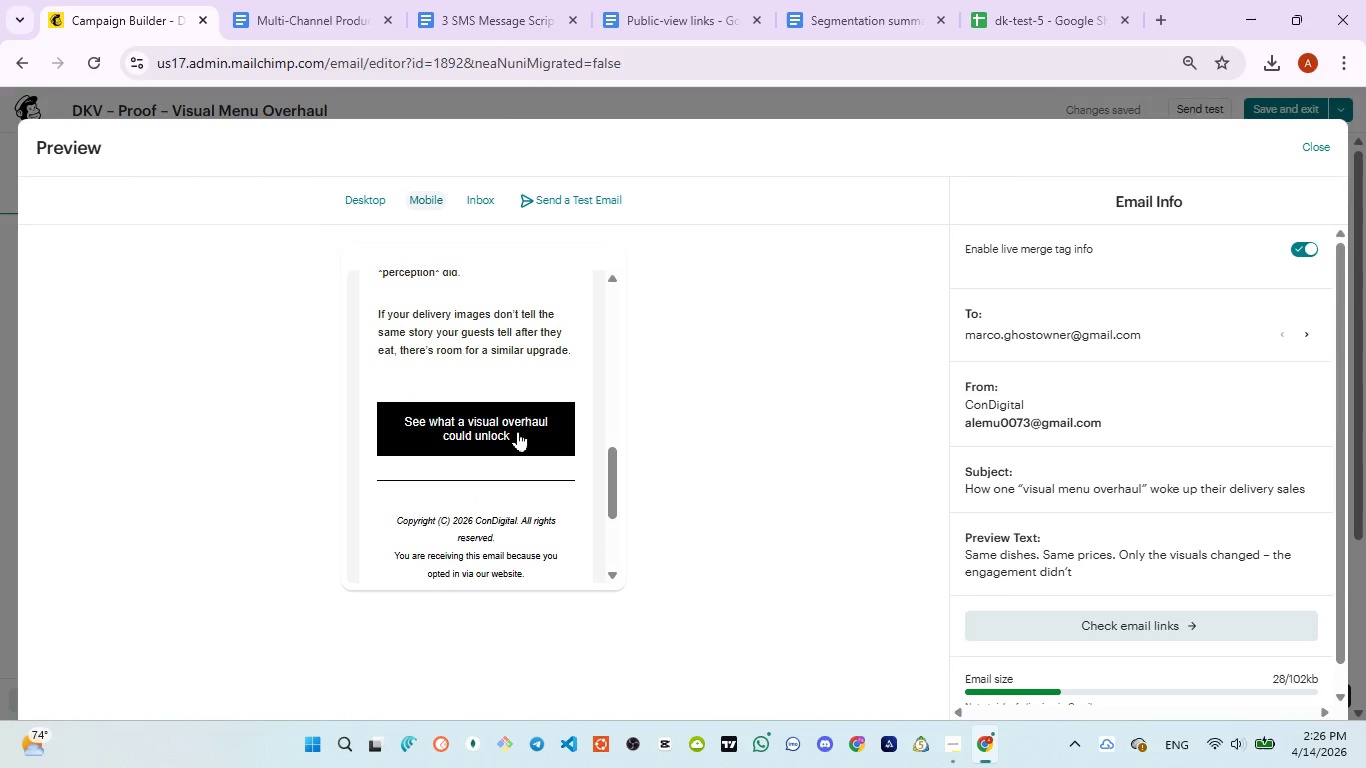 
left_click([518, 431])
 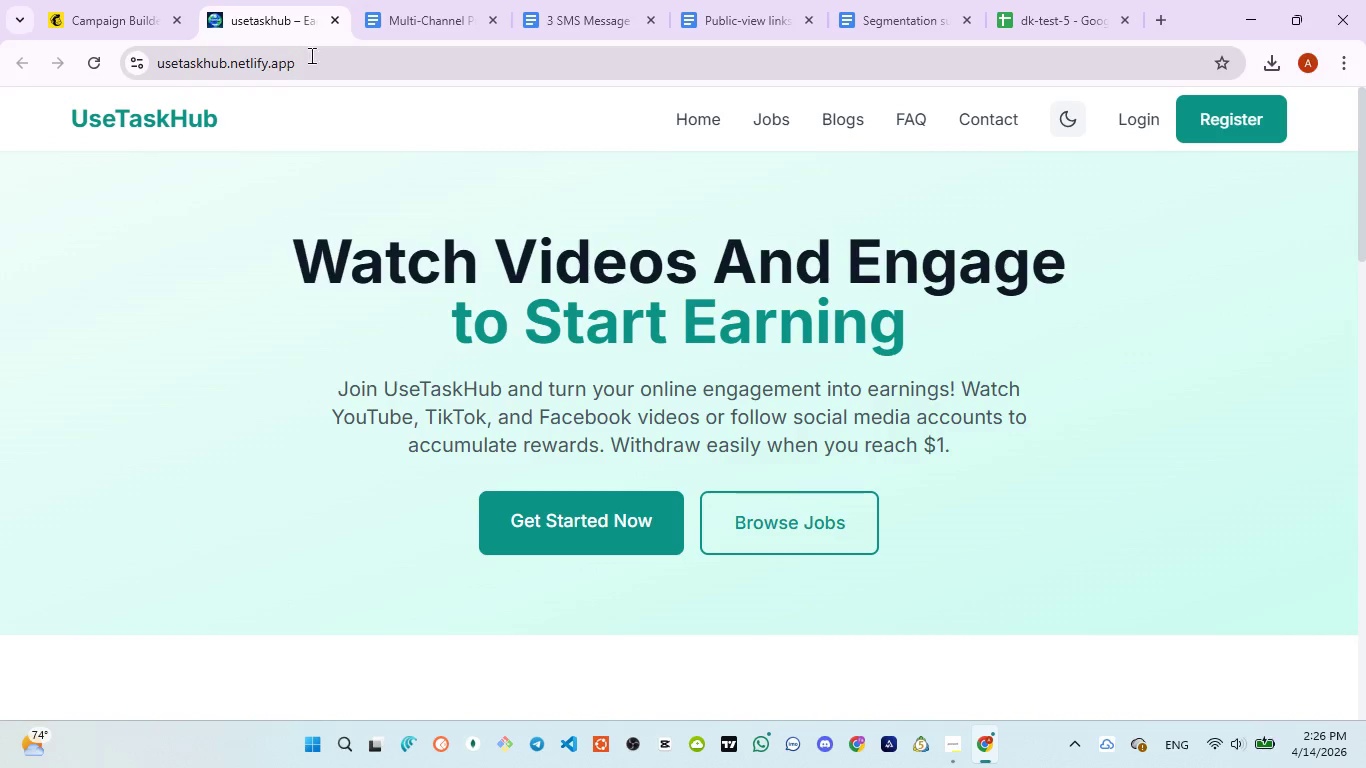 
left_click([334, 24])
 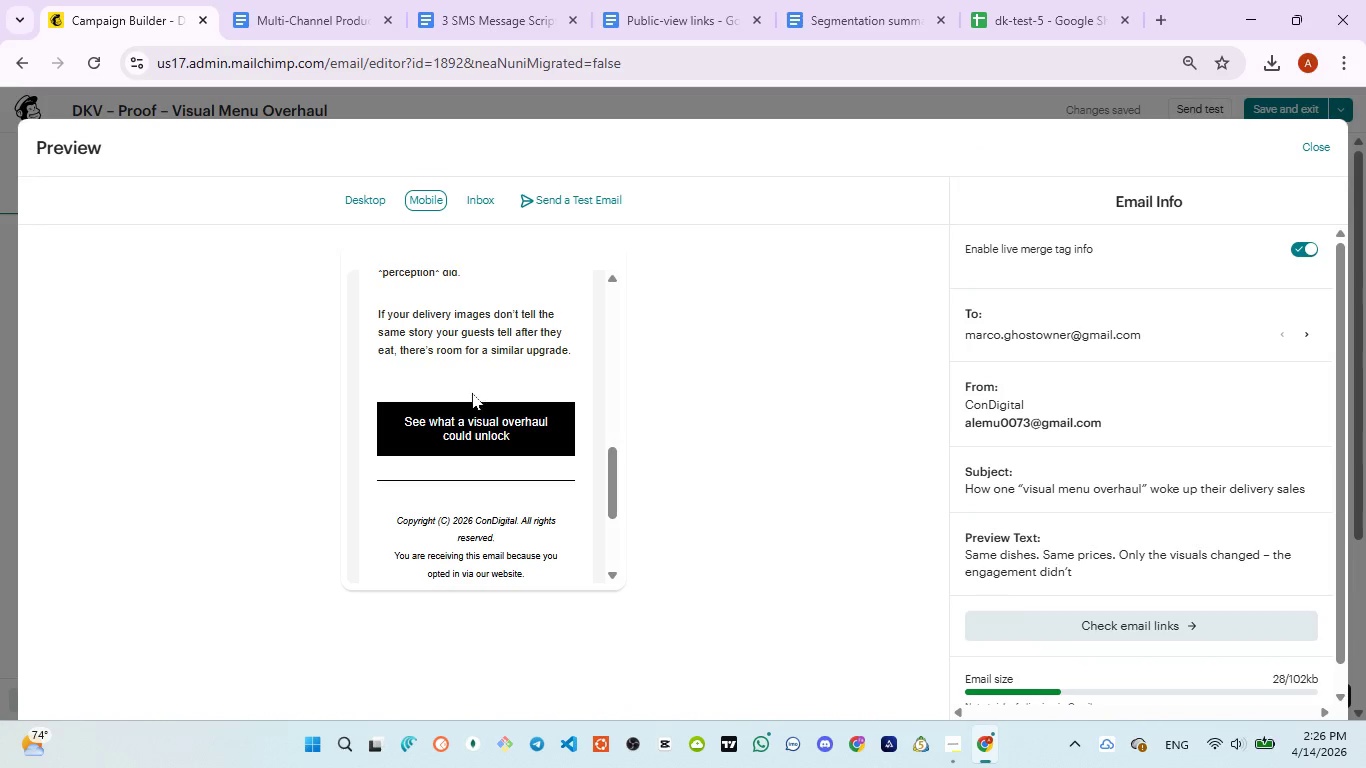 
scroll: coordinate [476, 395], scroll_direction: down, amount: 7.0
 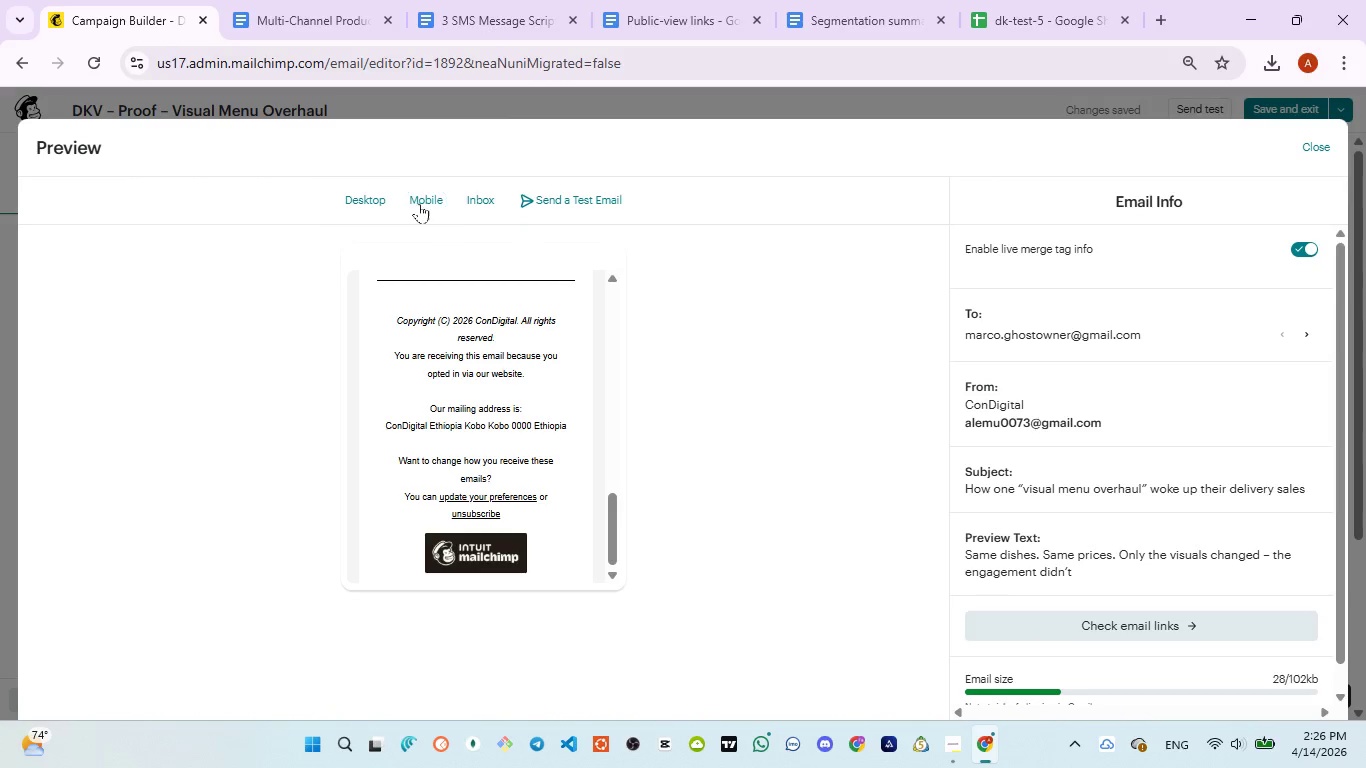 
left_click([353, 194])
 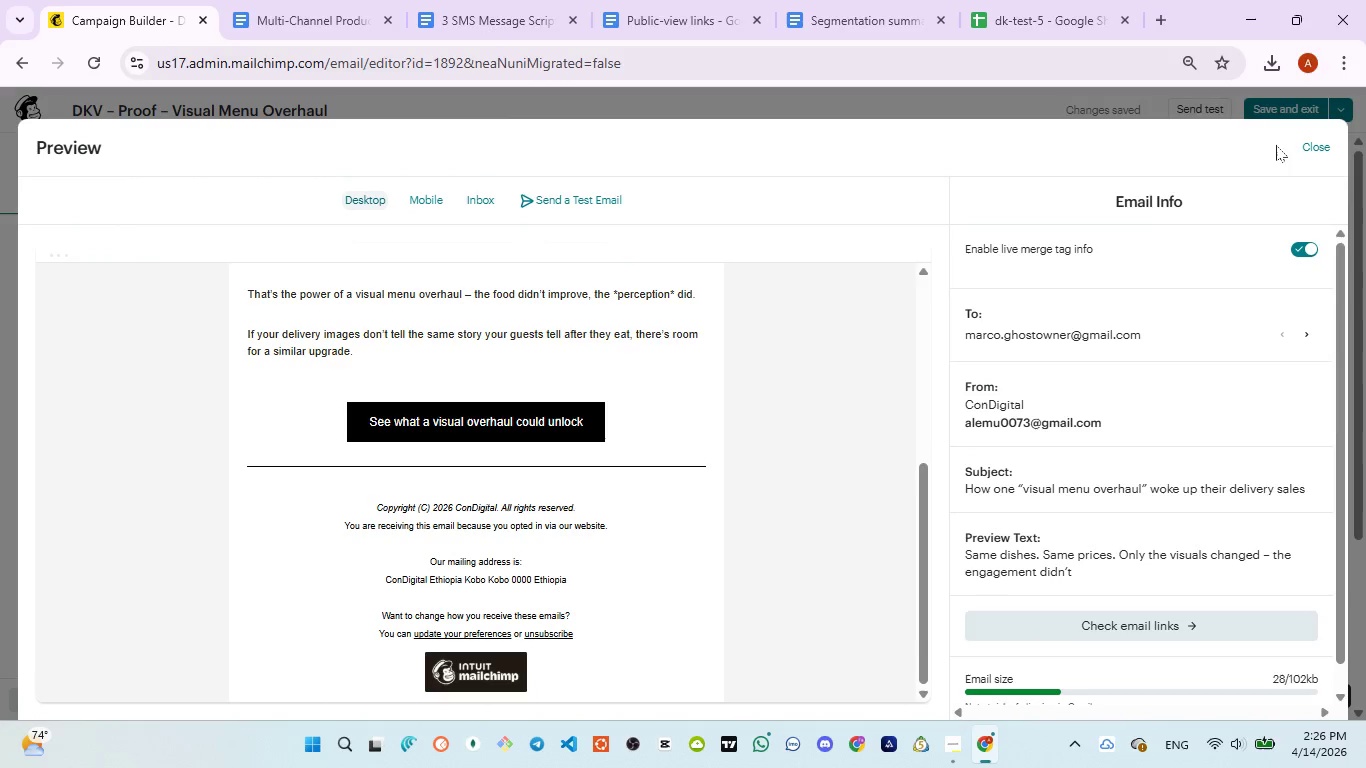 
left_click([1304, 149])
 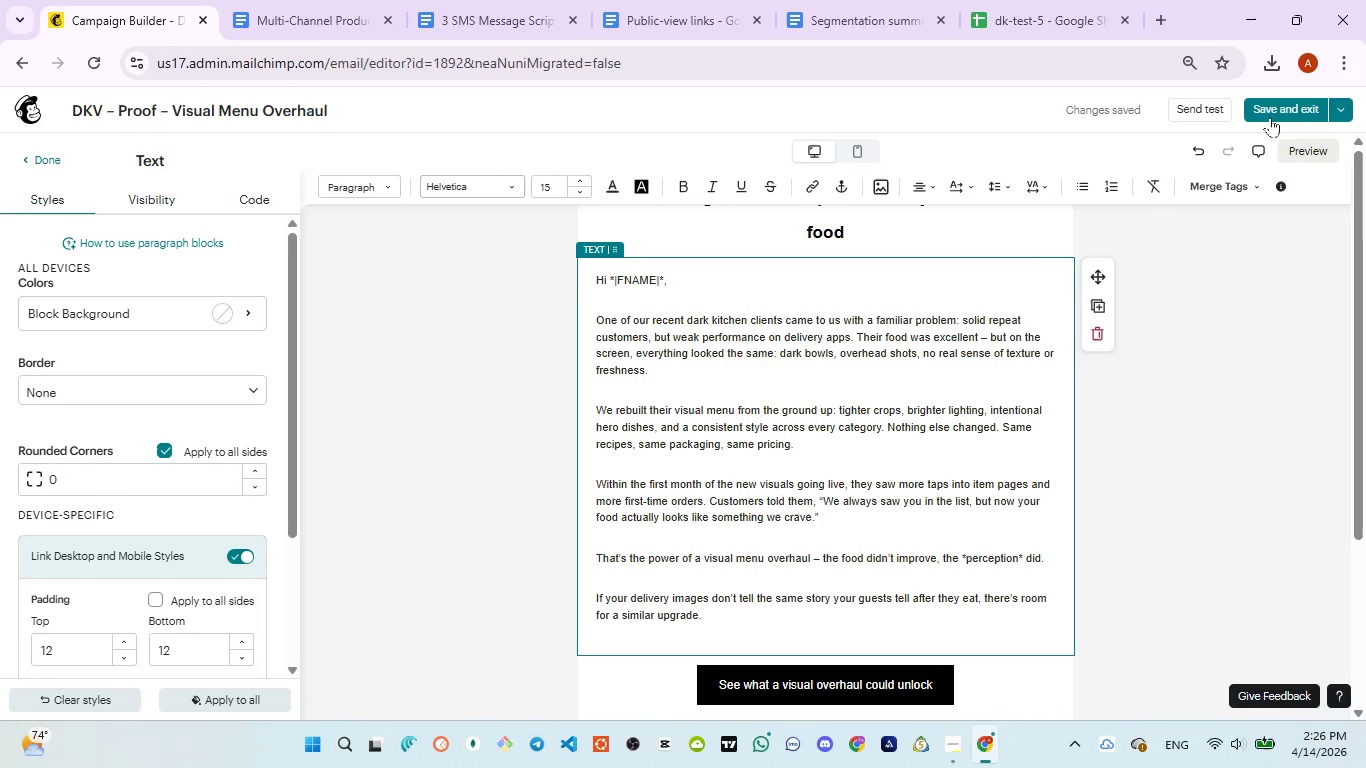 
left_click([1274, 115])
 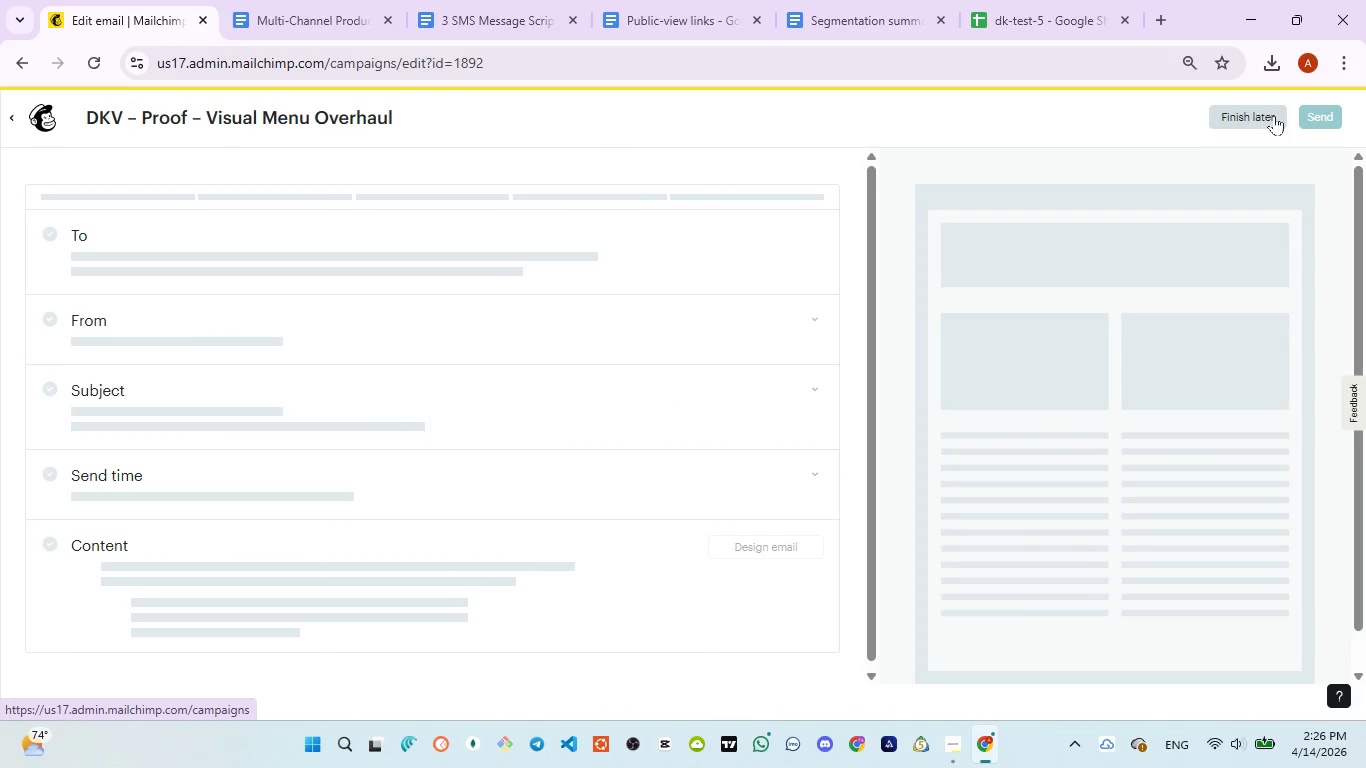 
wait(8.36)
 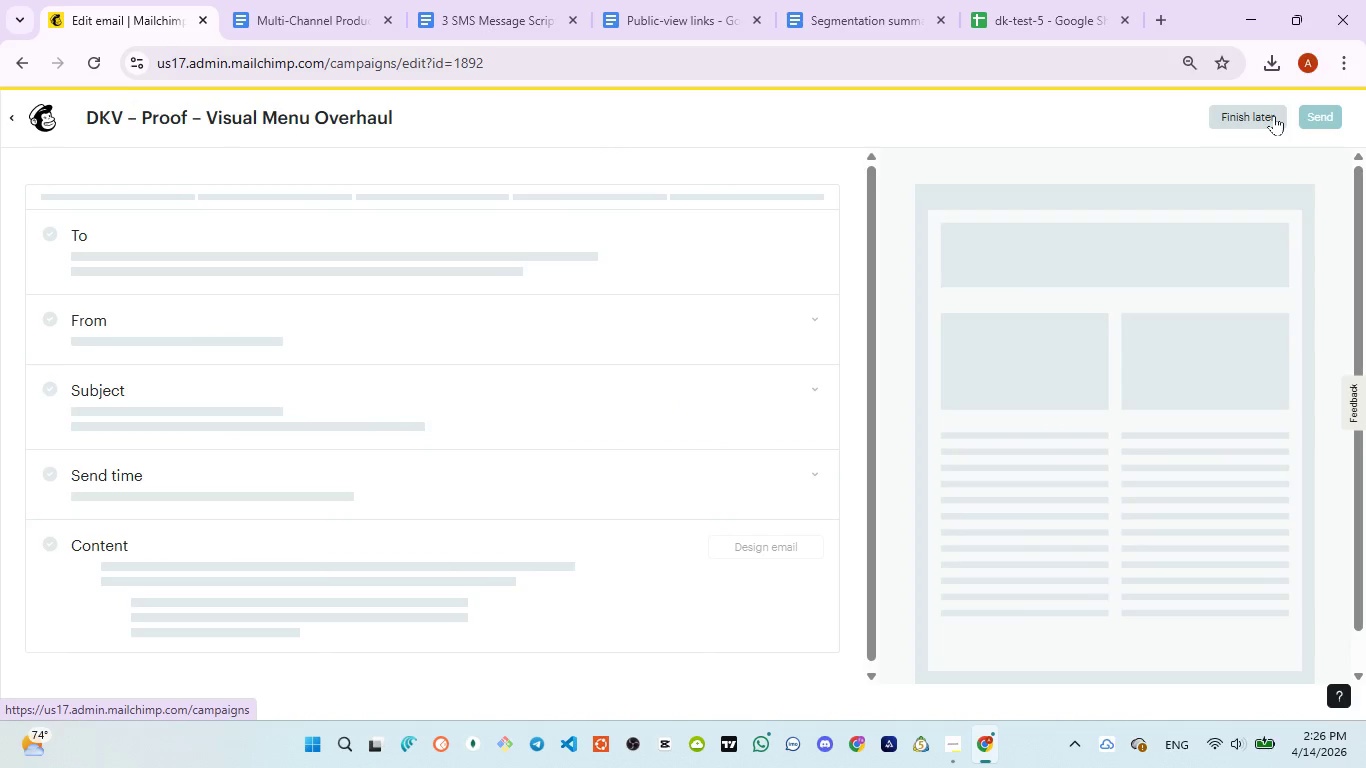 
left_click([5, 119])
 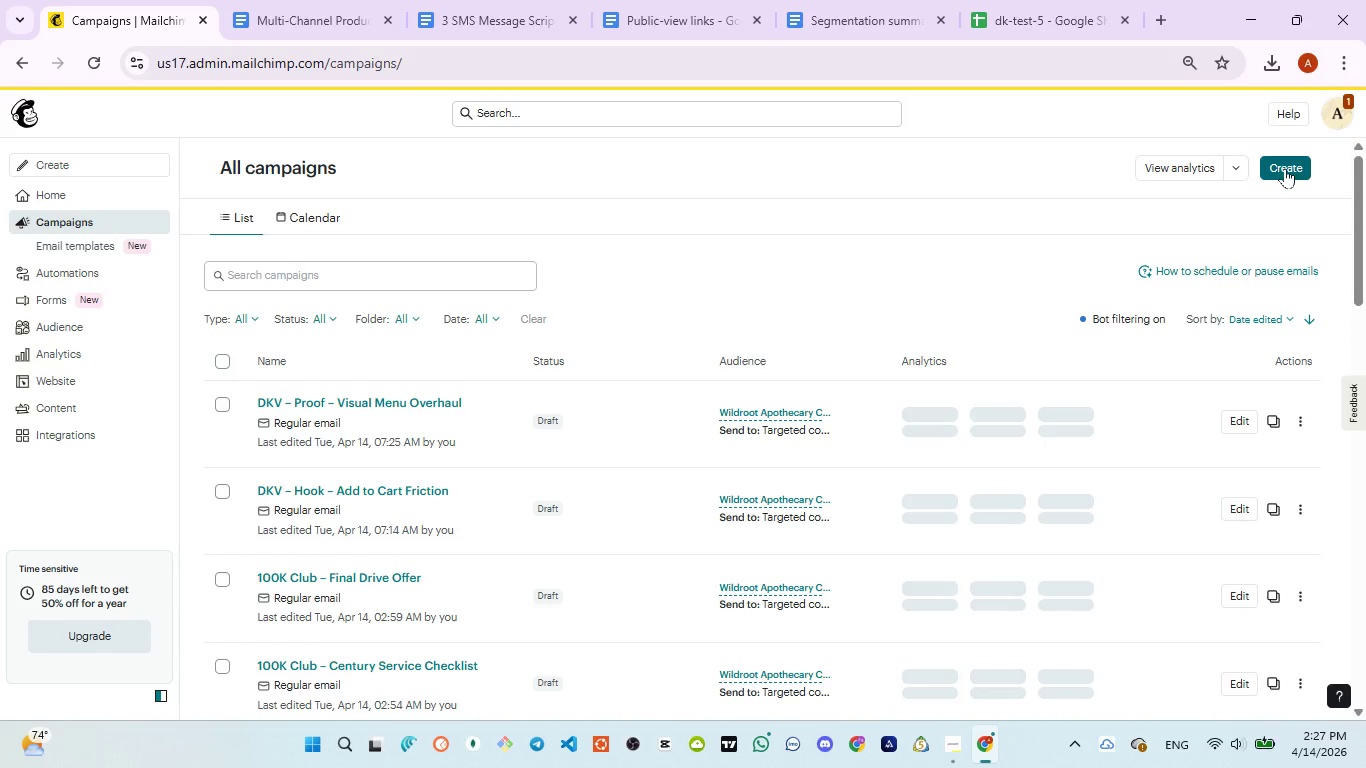 
wait(21.28)
 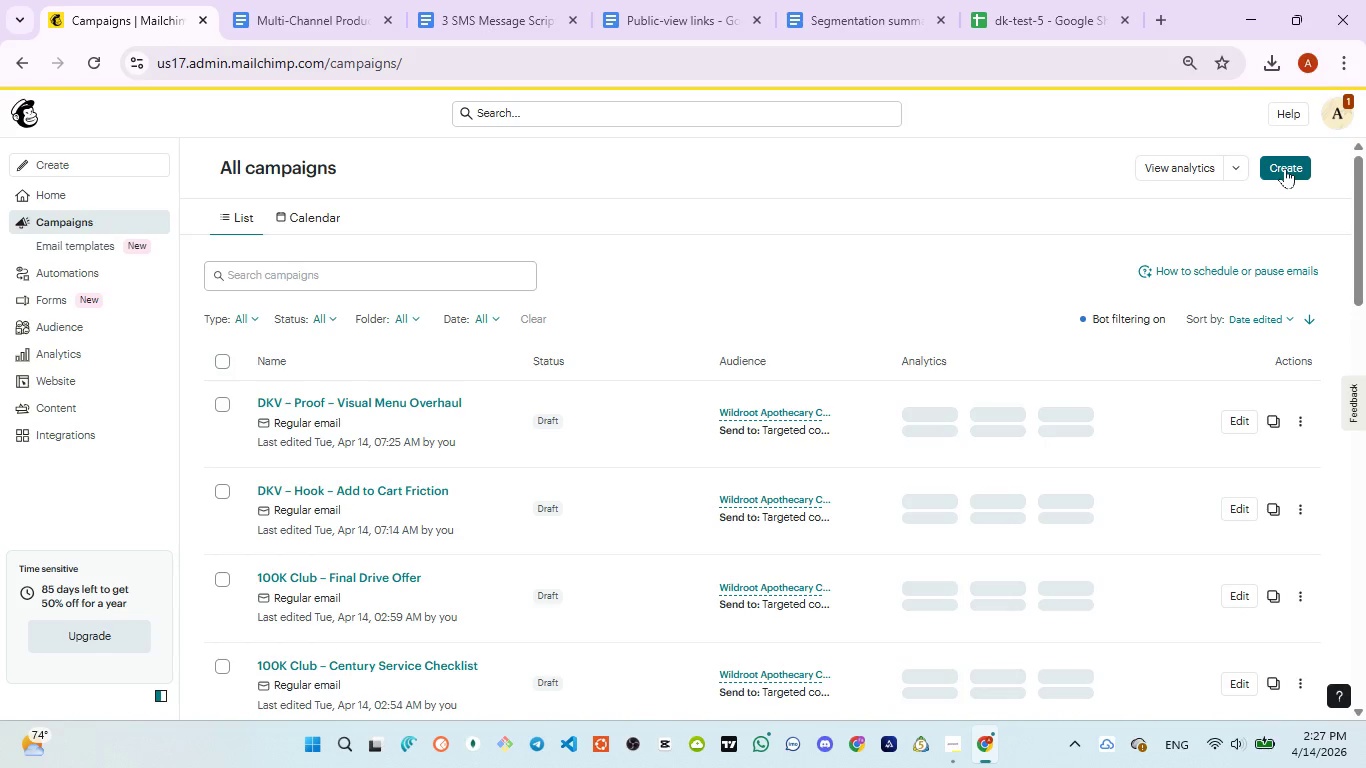 
left_click([1270, 166])
 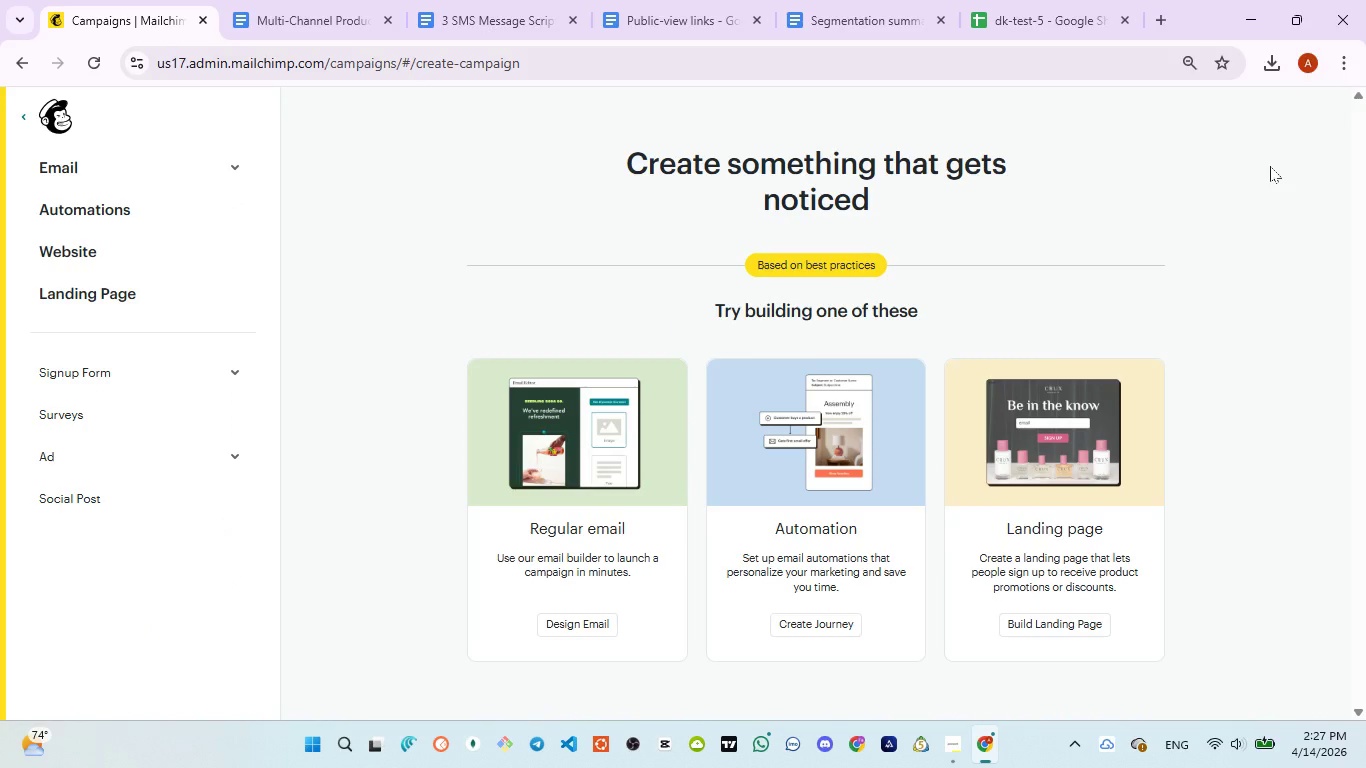 
wait(11.16)
 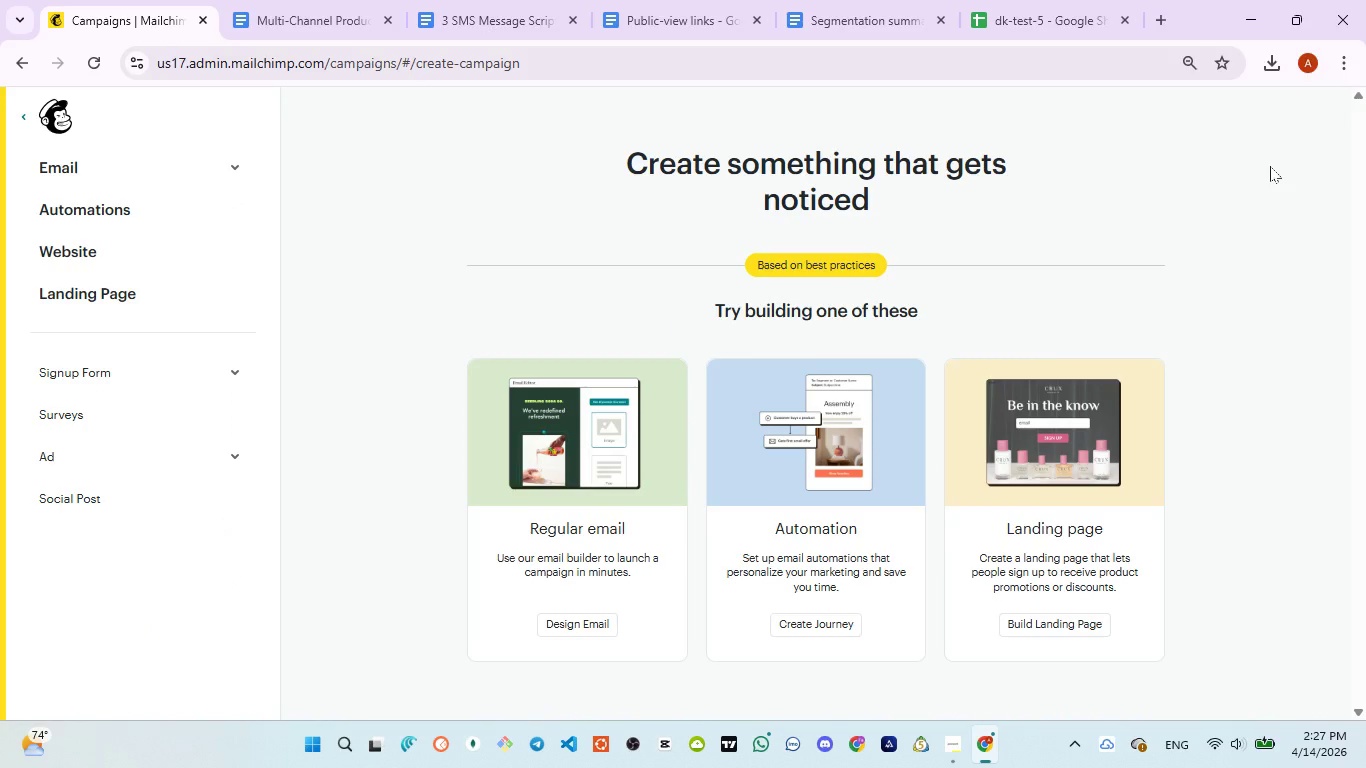 
left_click([21, 117])
 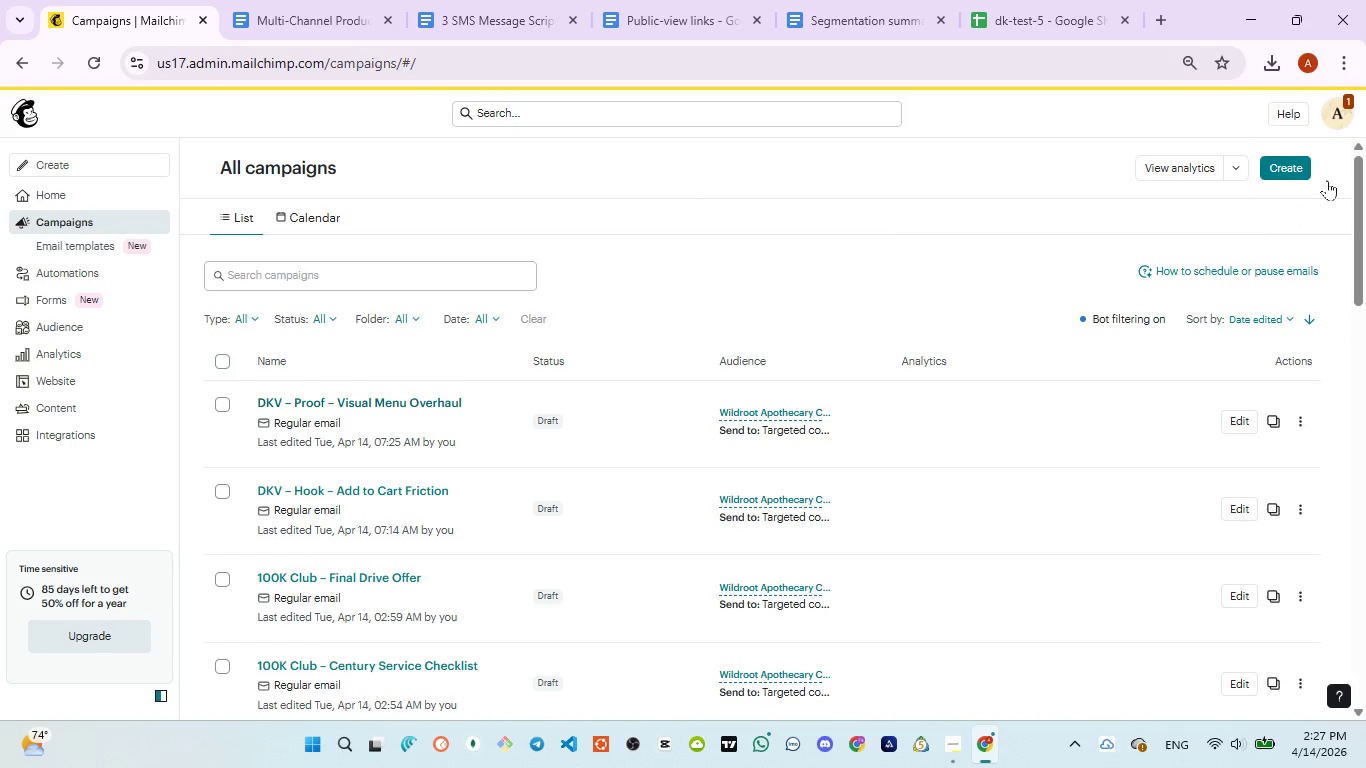 
wait(6.74)
 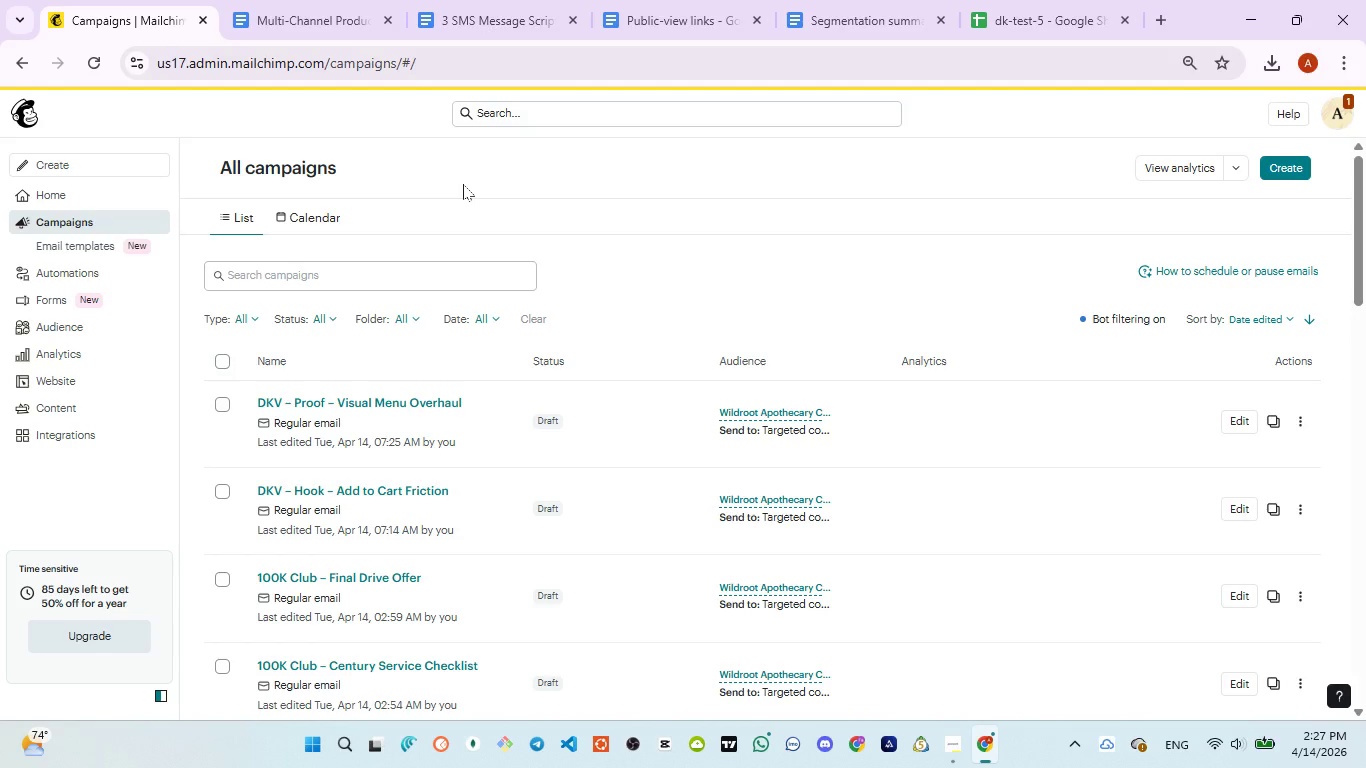 
left_click([1292, 167])
 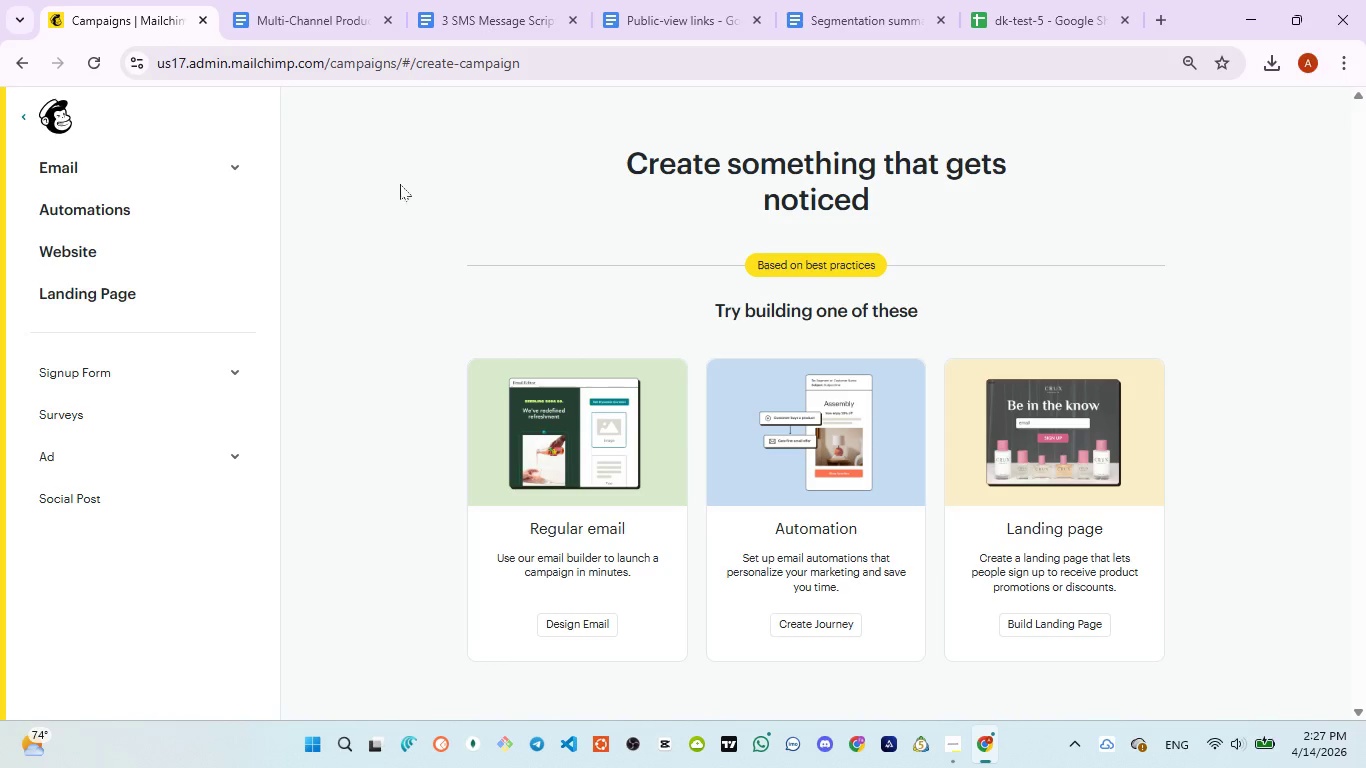 
wait(7.2)
 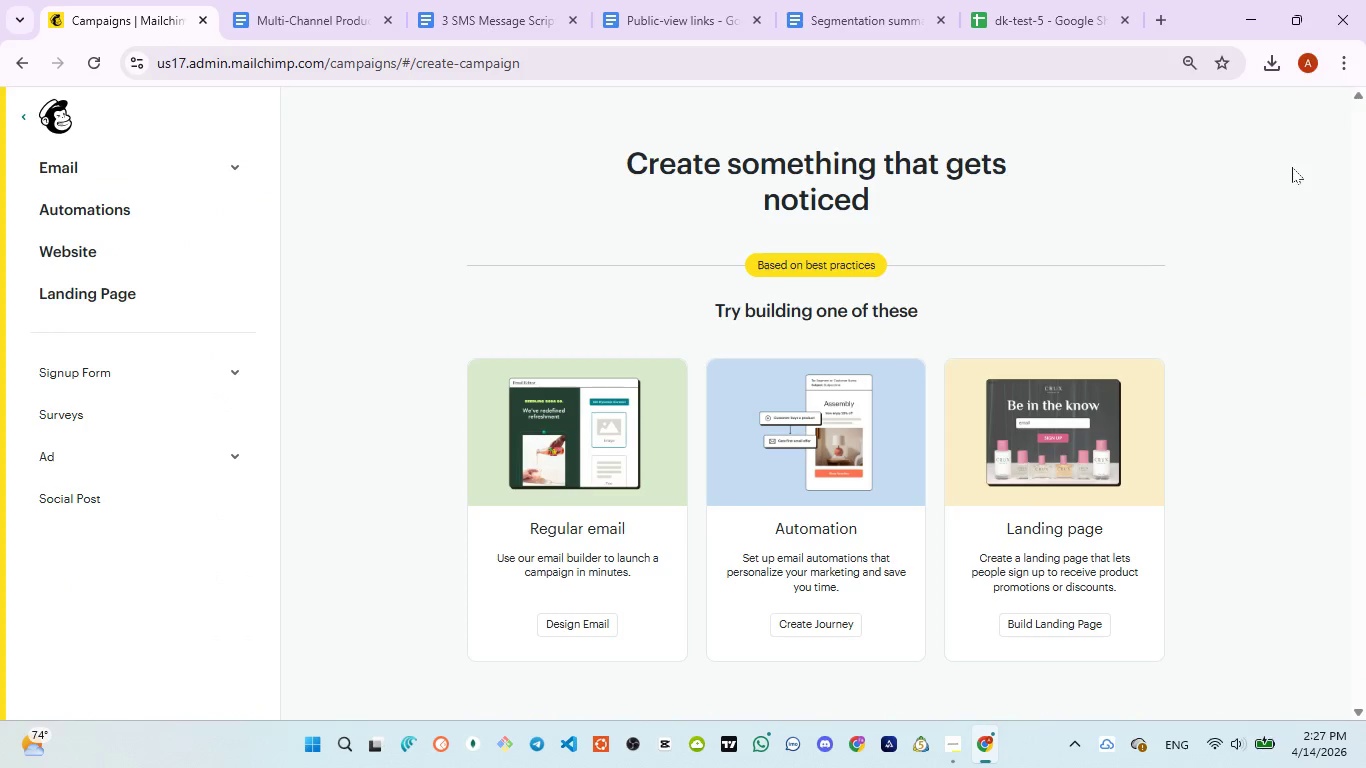 
left_click([155, 162])
 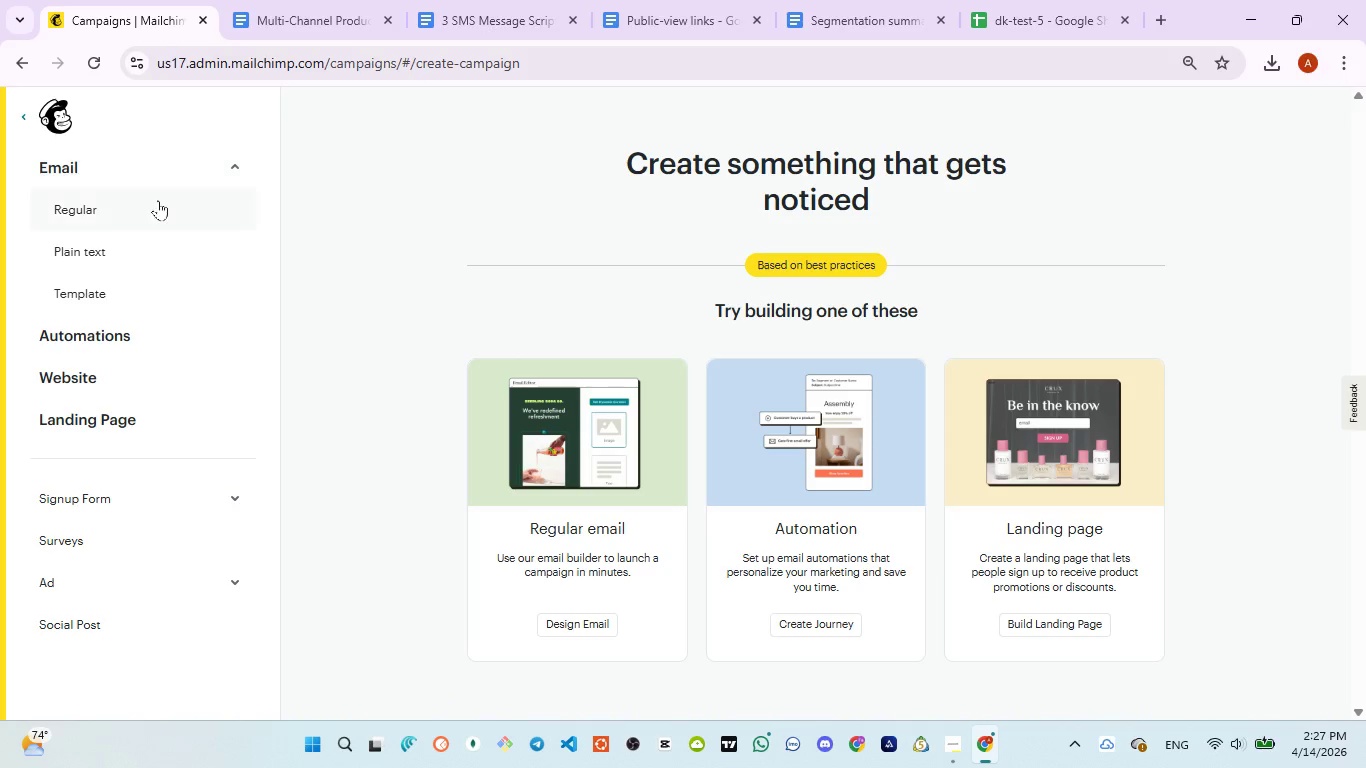 
left_click([160, 216])
 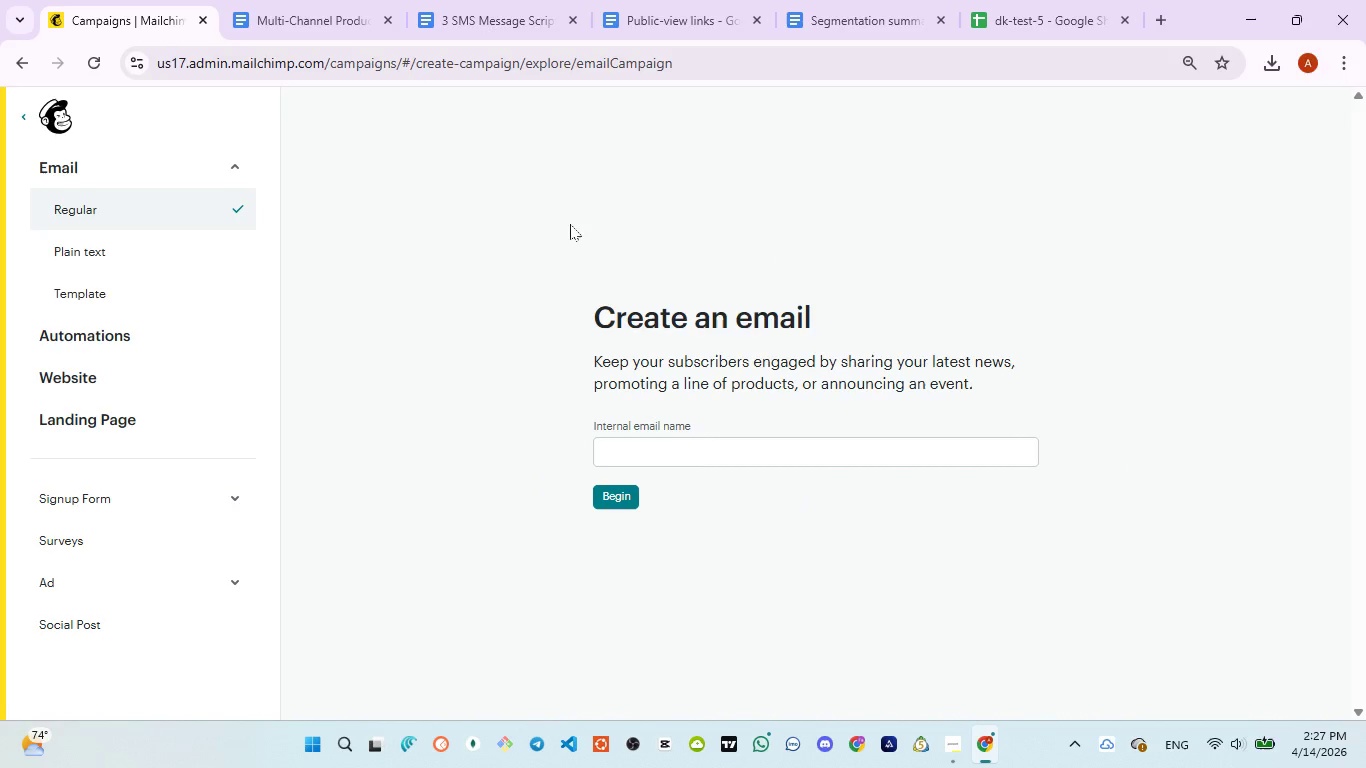 
left_click([501, 8])
 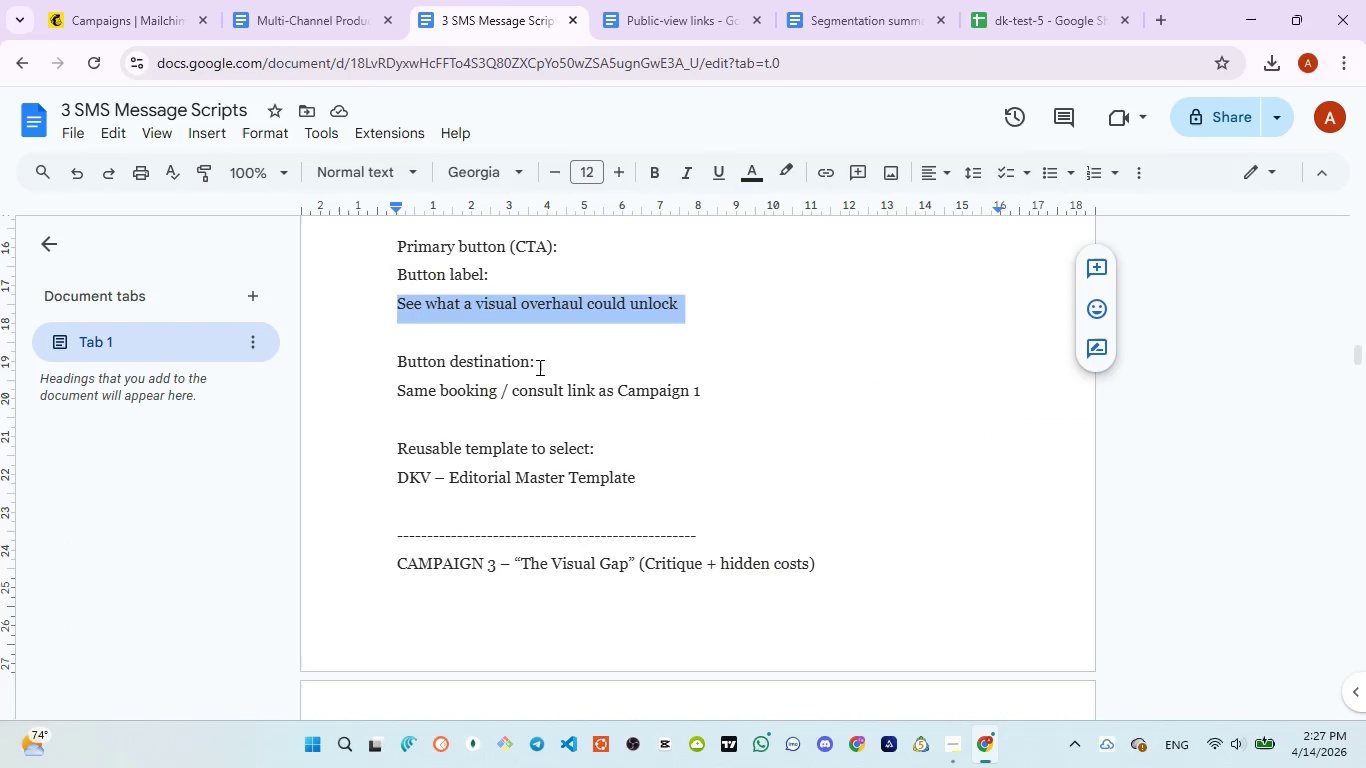 
scroll: coordinate [536, 372], scroll_direction: down, amount: 1.0
 